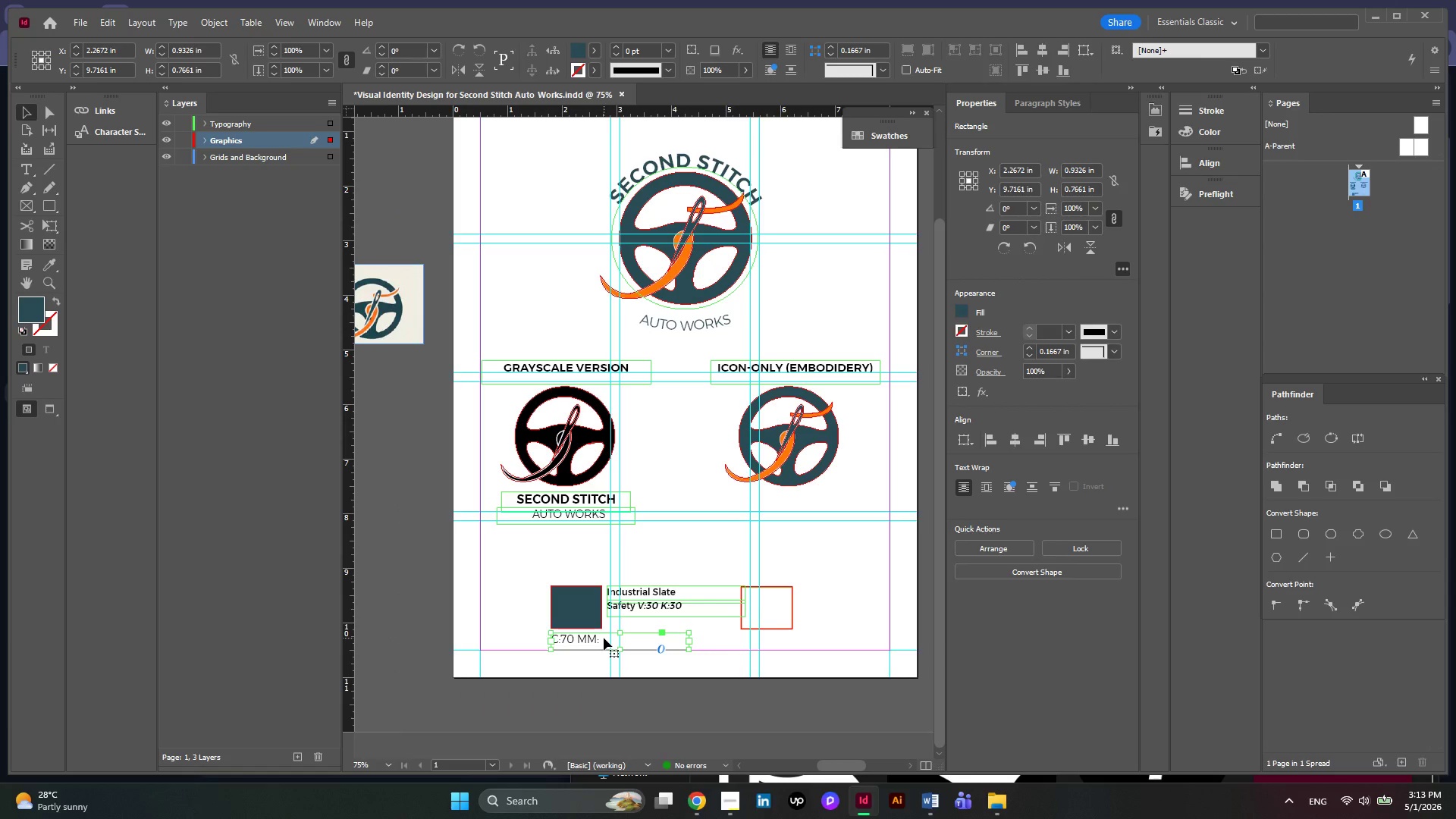 
double_click([604, 638])
 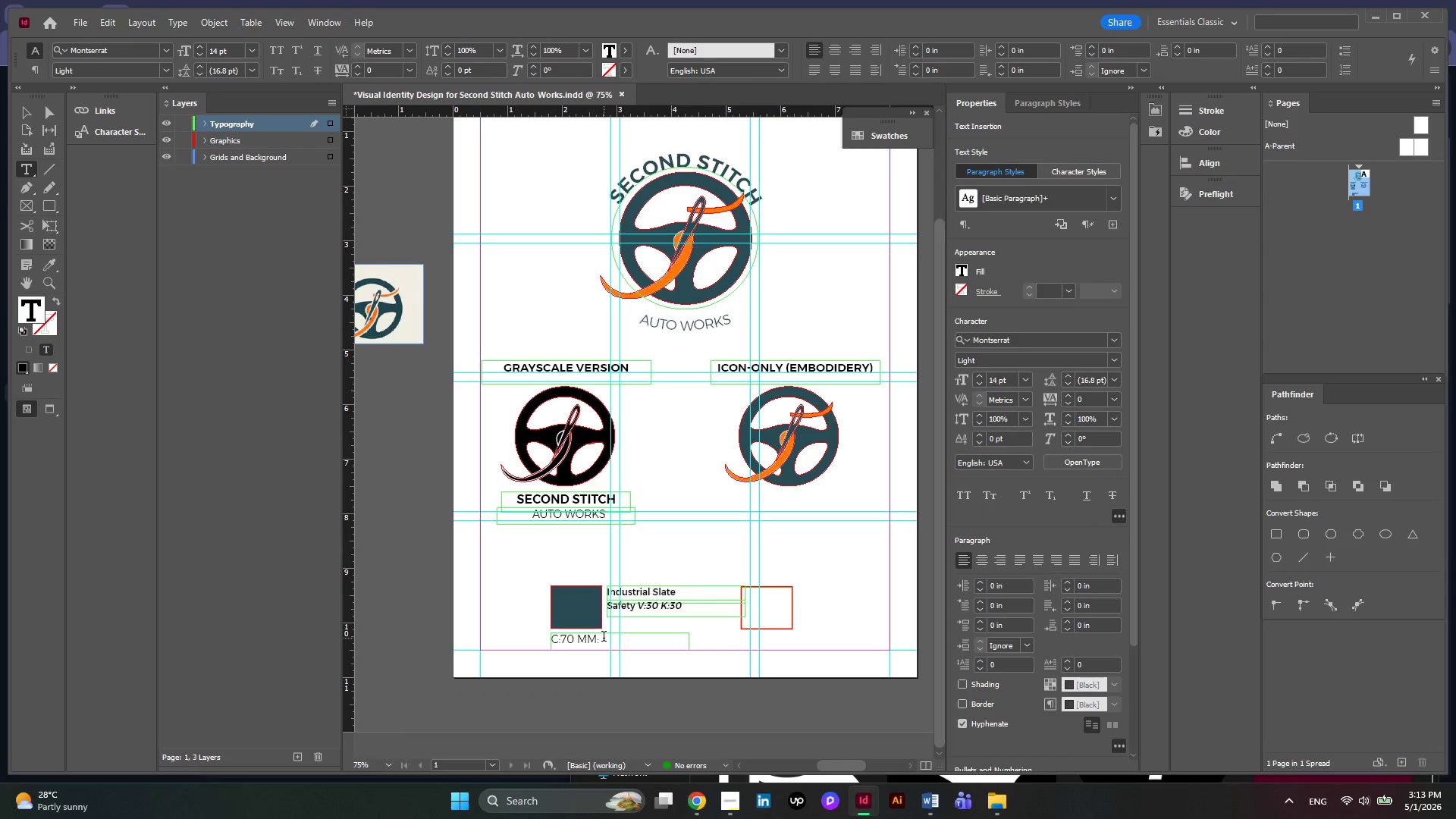 
key(Control+V)
 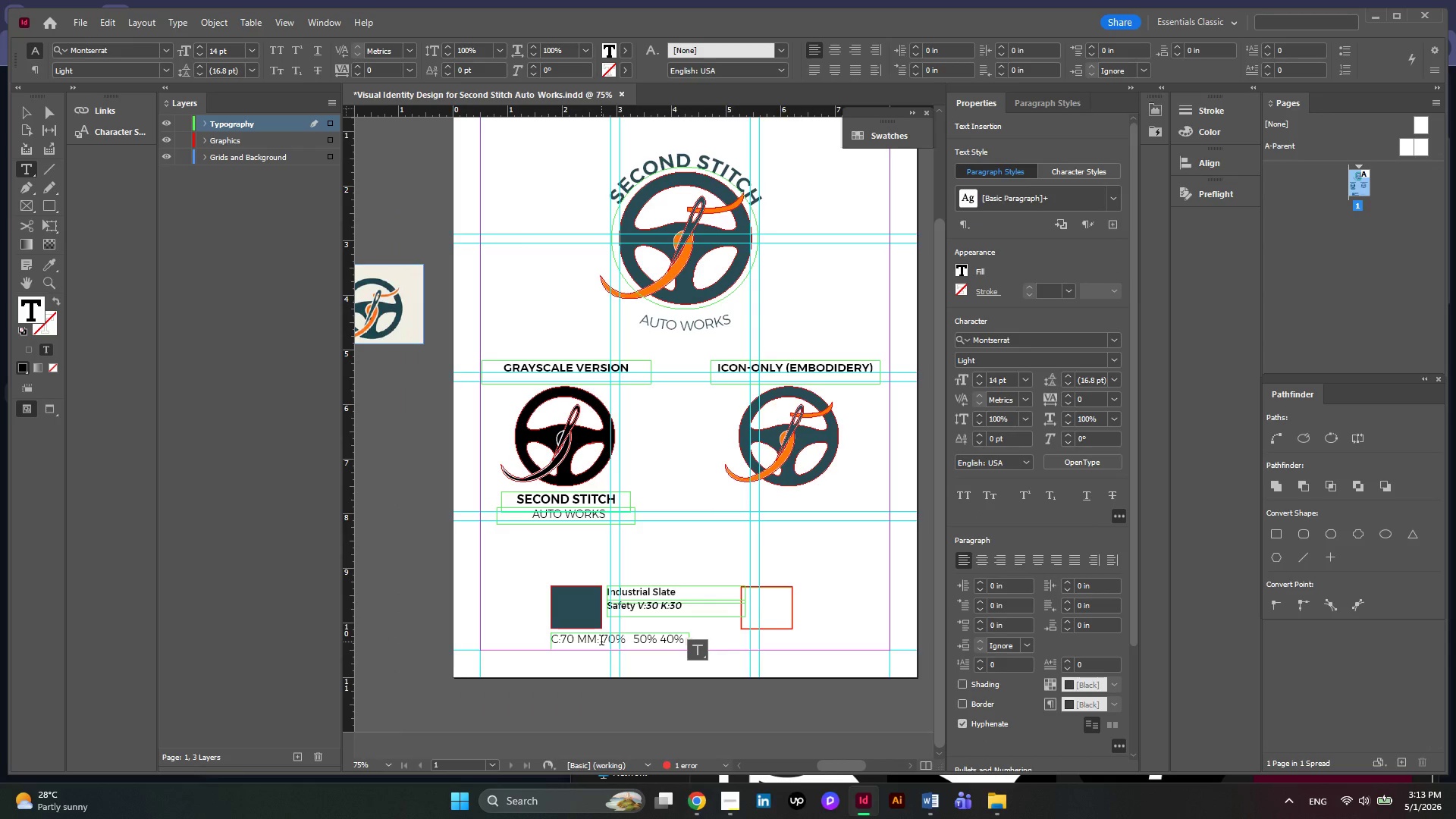 
wait(5.17)
 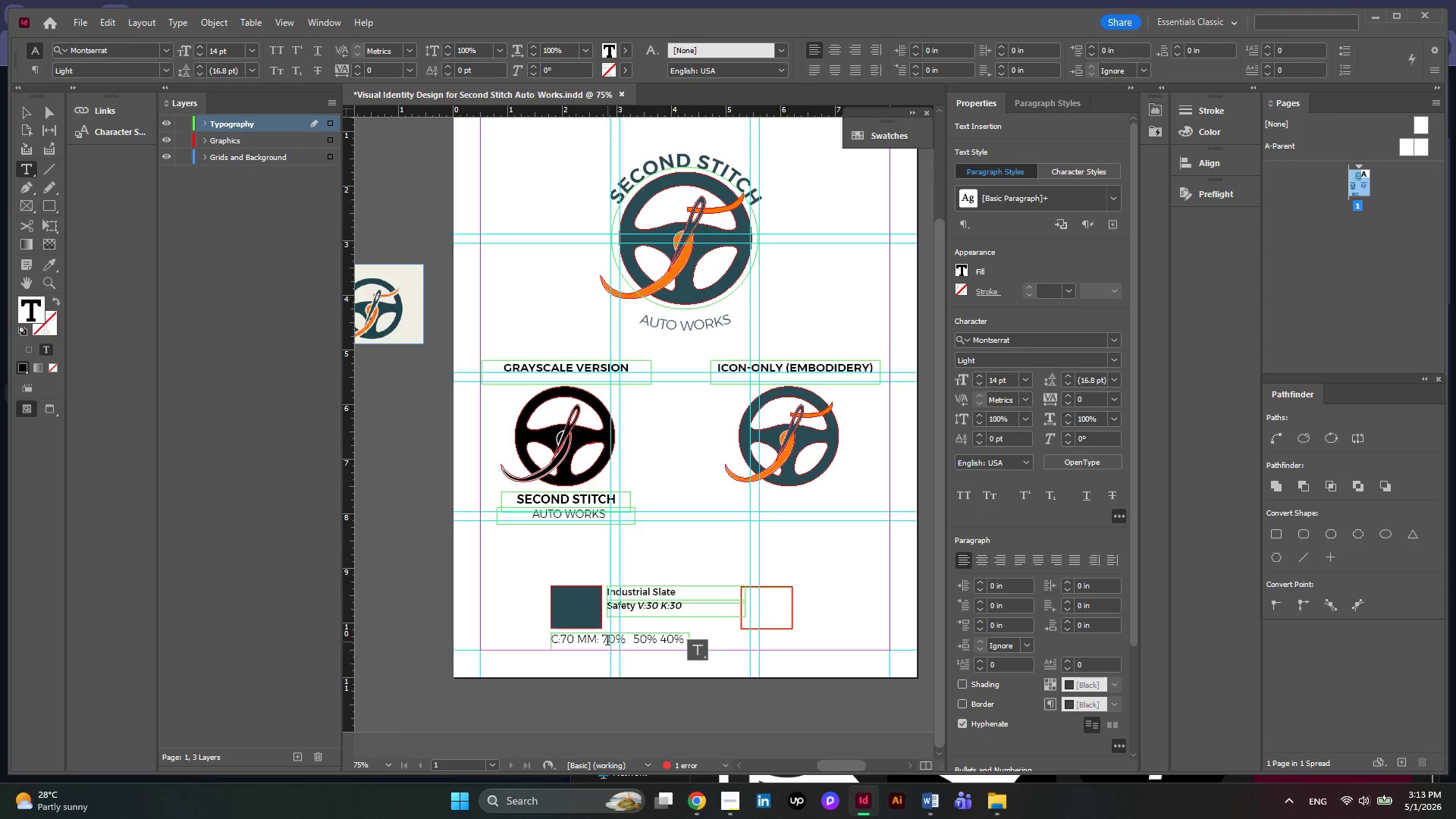 
left_click_drag(start_coordinate=[601, 641], to_coordinate=[528, 645])
 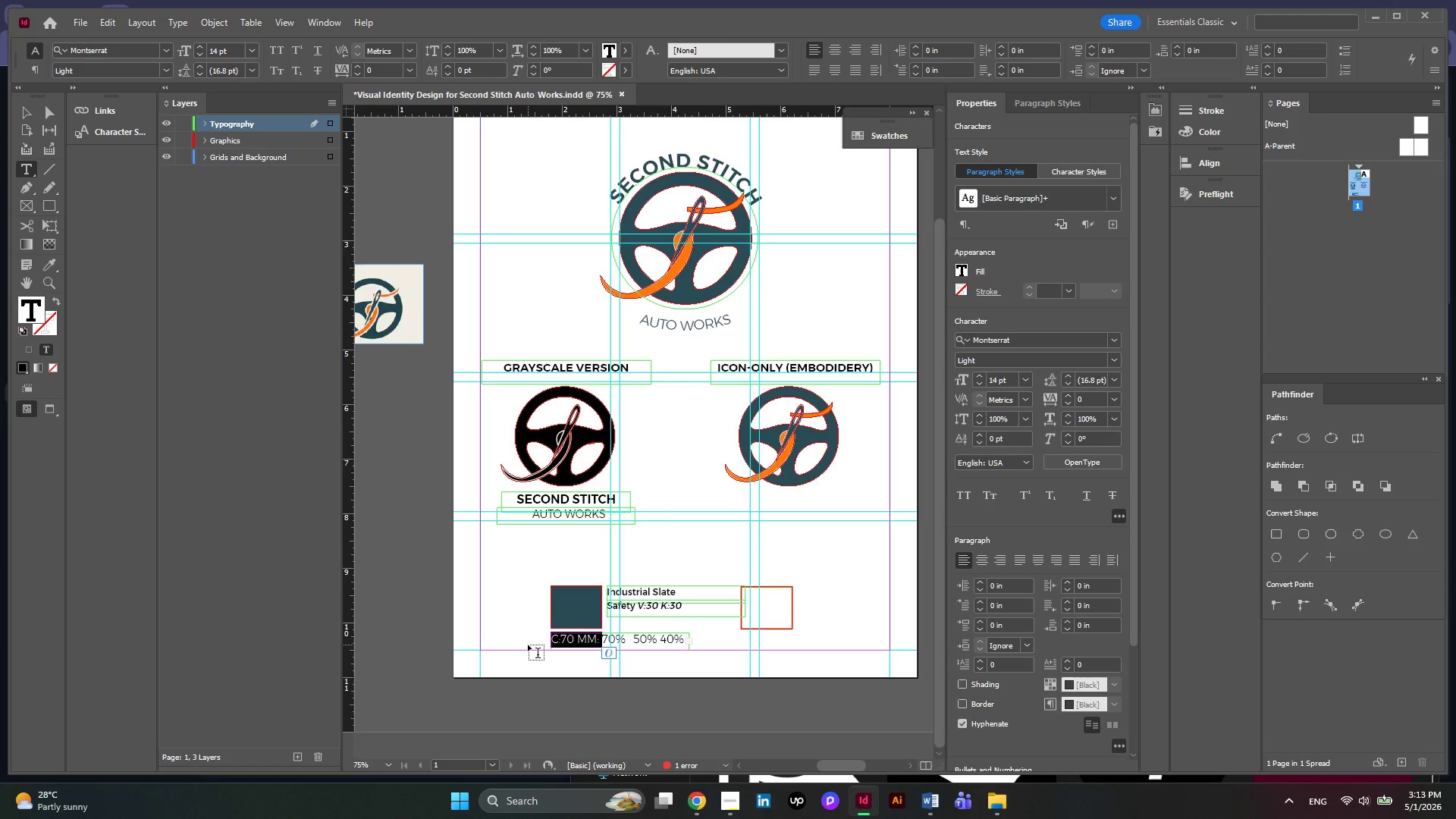 
key(Backspace)
 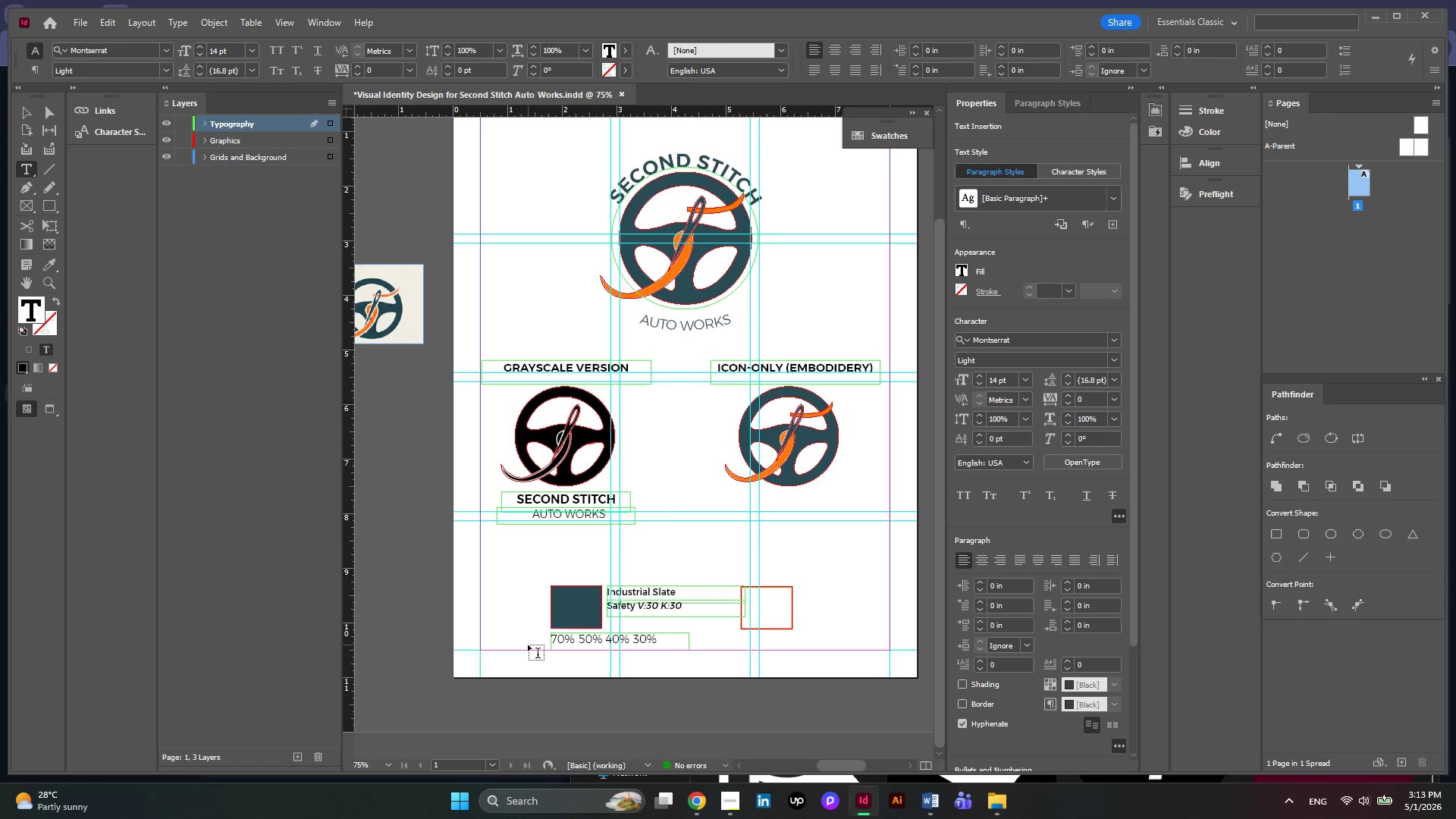 
key(CapsLock)
 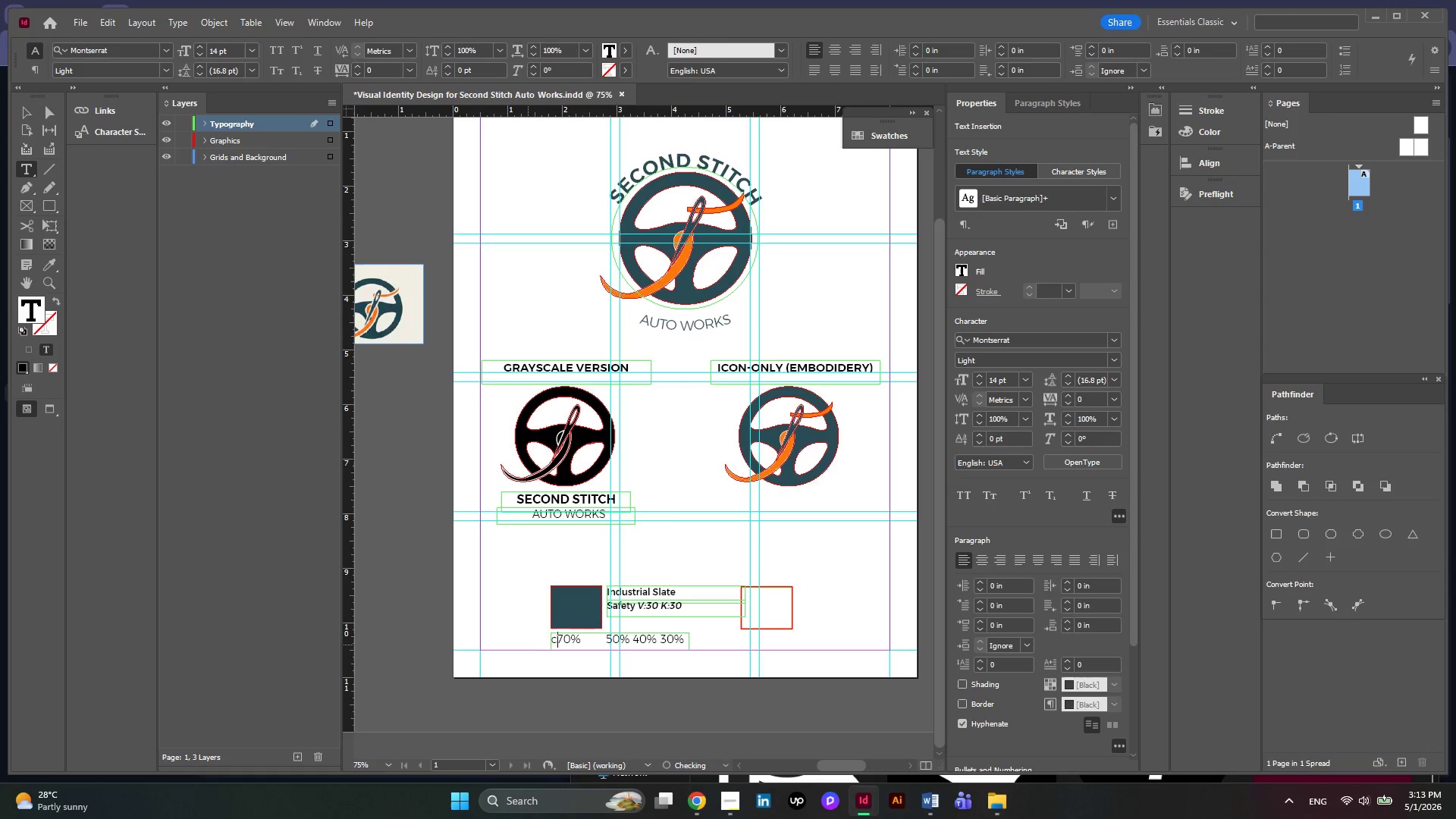 
key(C)
 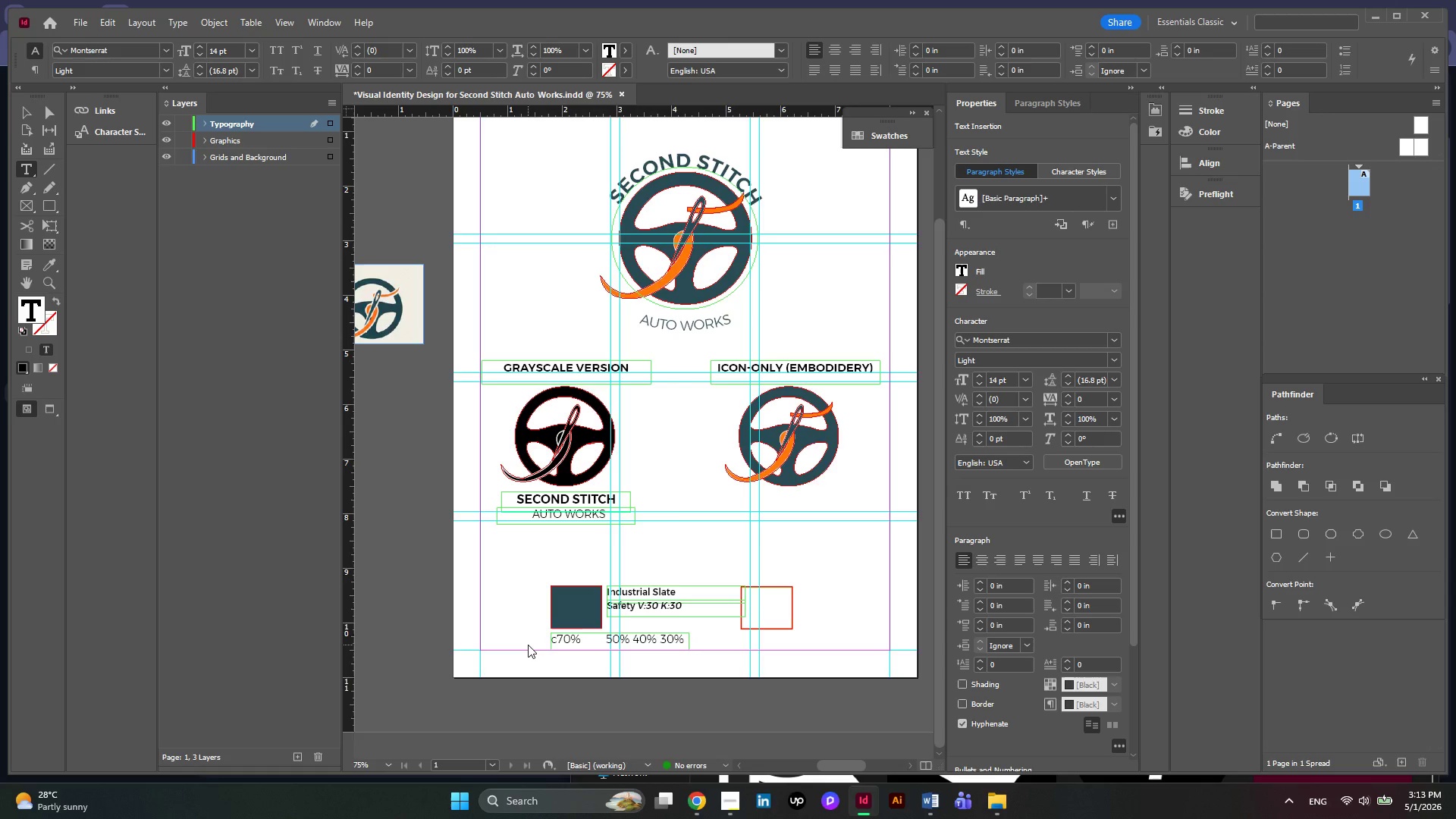 
key(Backspace)
 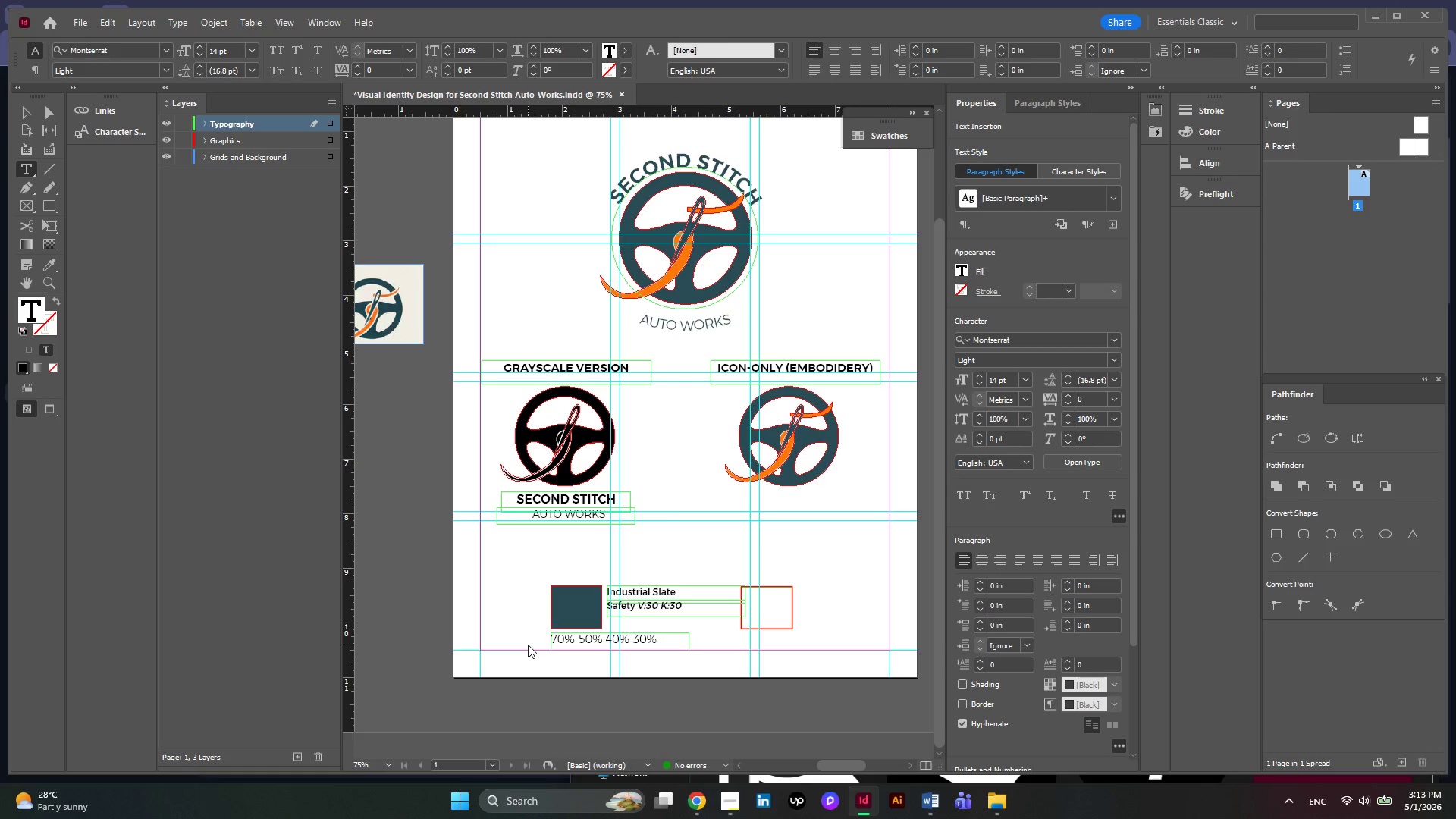 
key(CapsLock)
 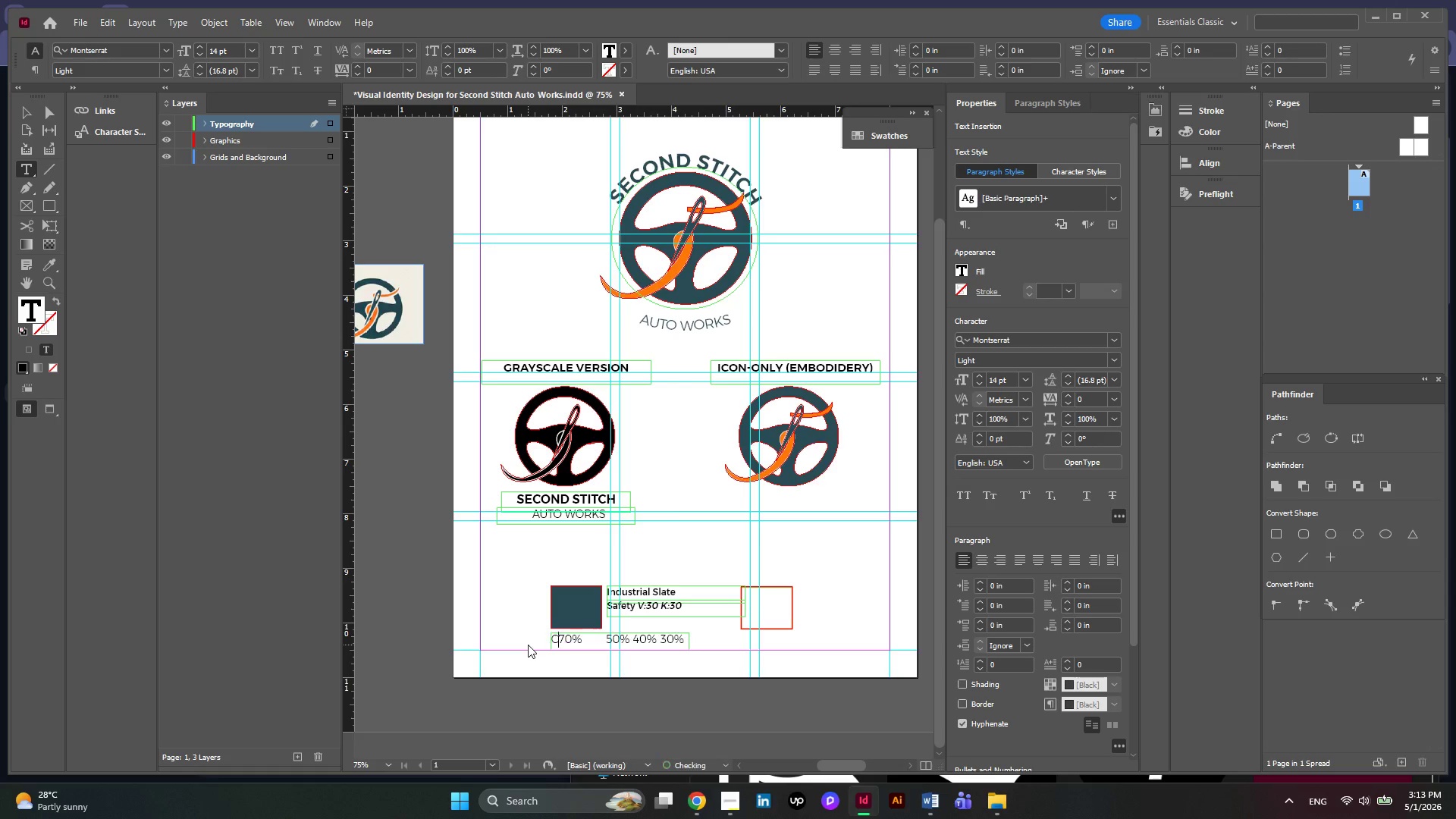 
key(C)
 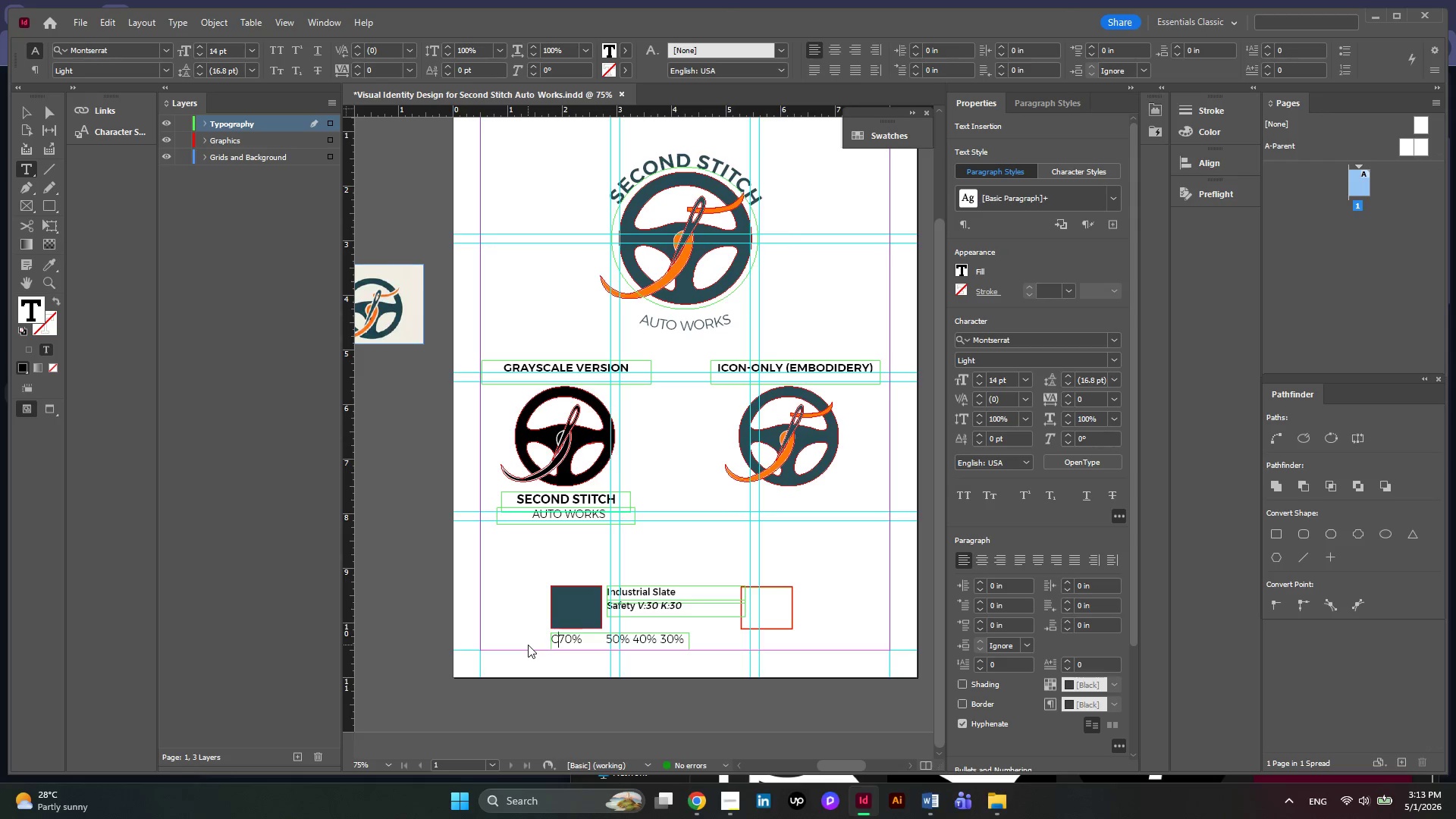 
key(Shift+ShiftRight)
 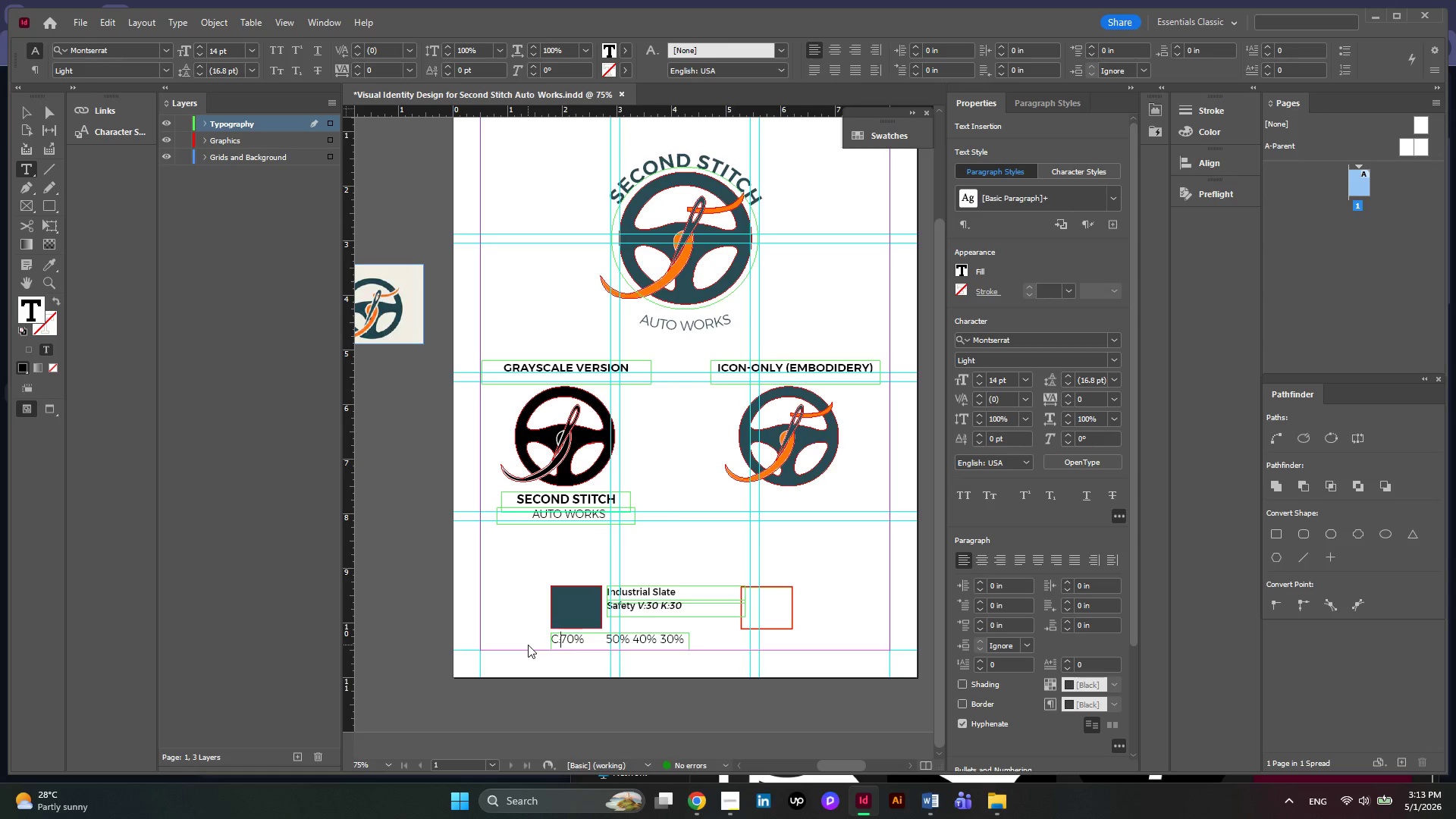 
key(Shift+Semicolon)
 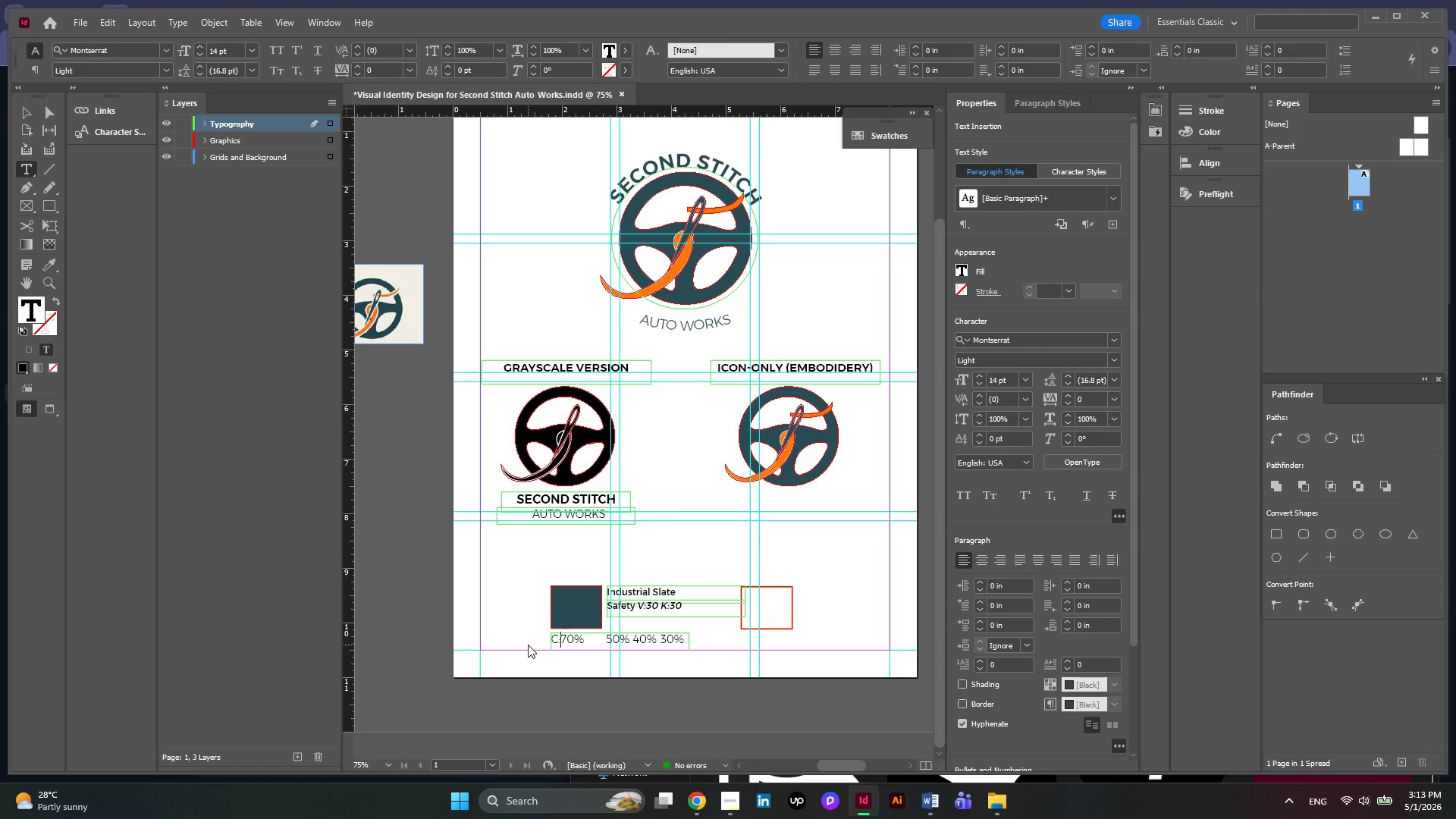 
key(ArrowRight)
 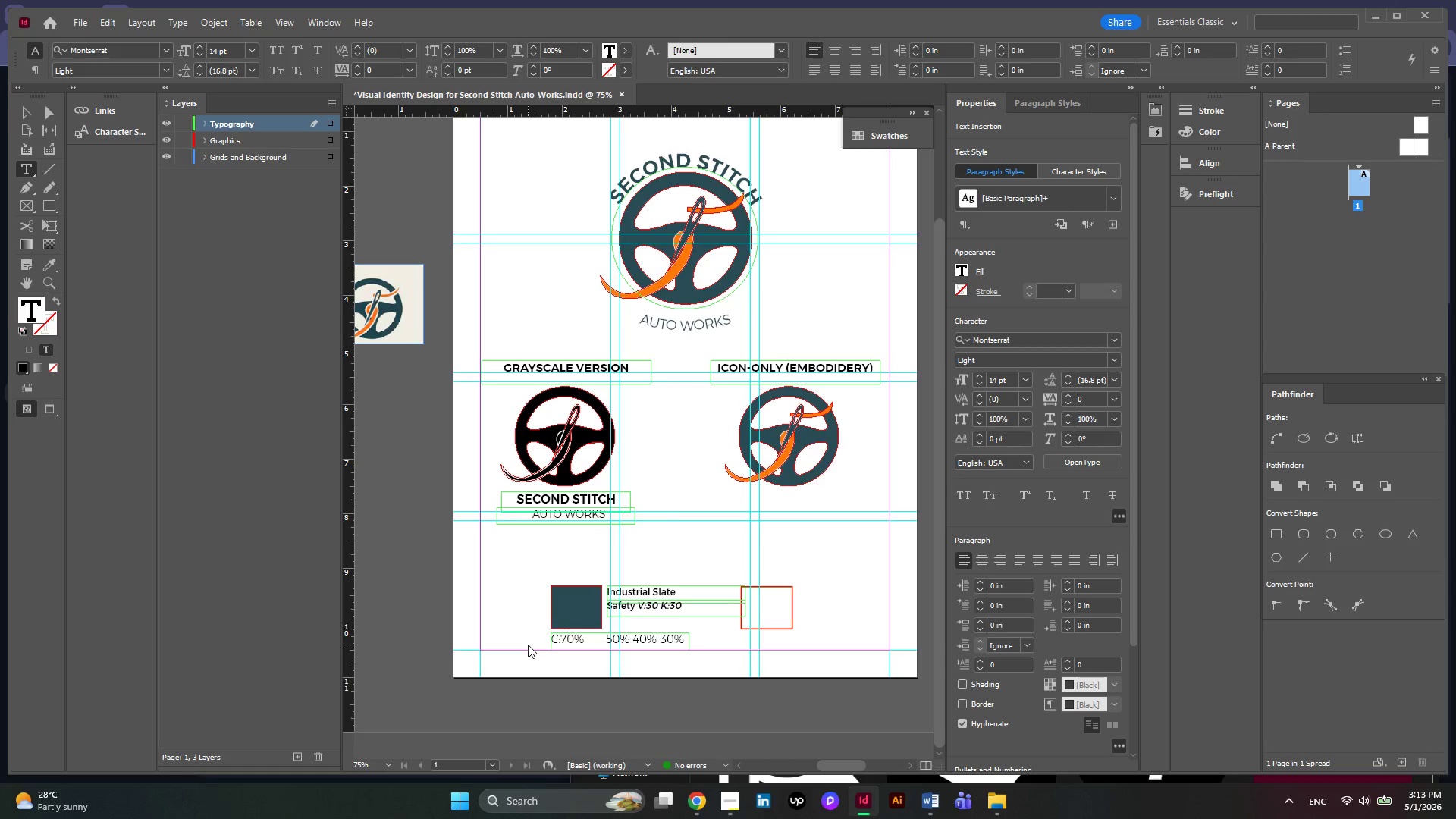 
key(ArrowRight)
 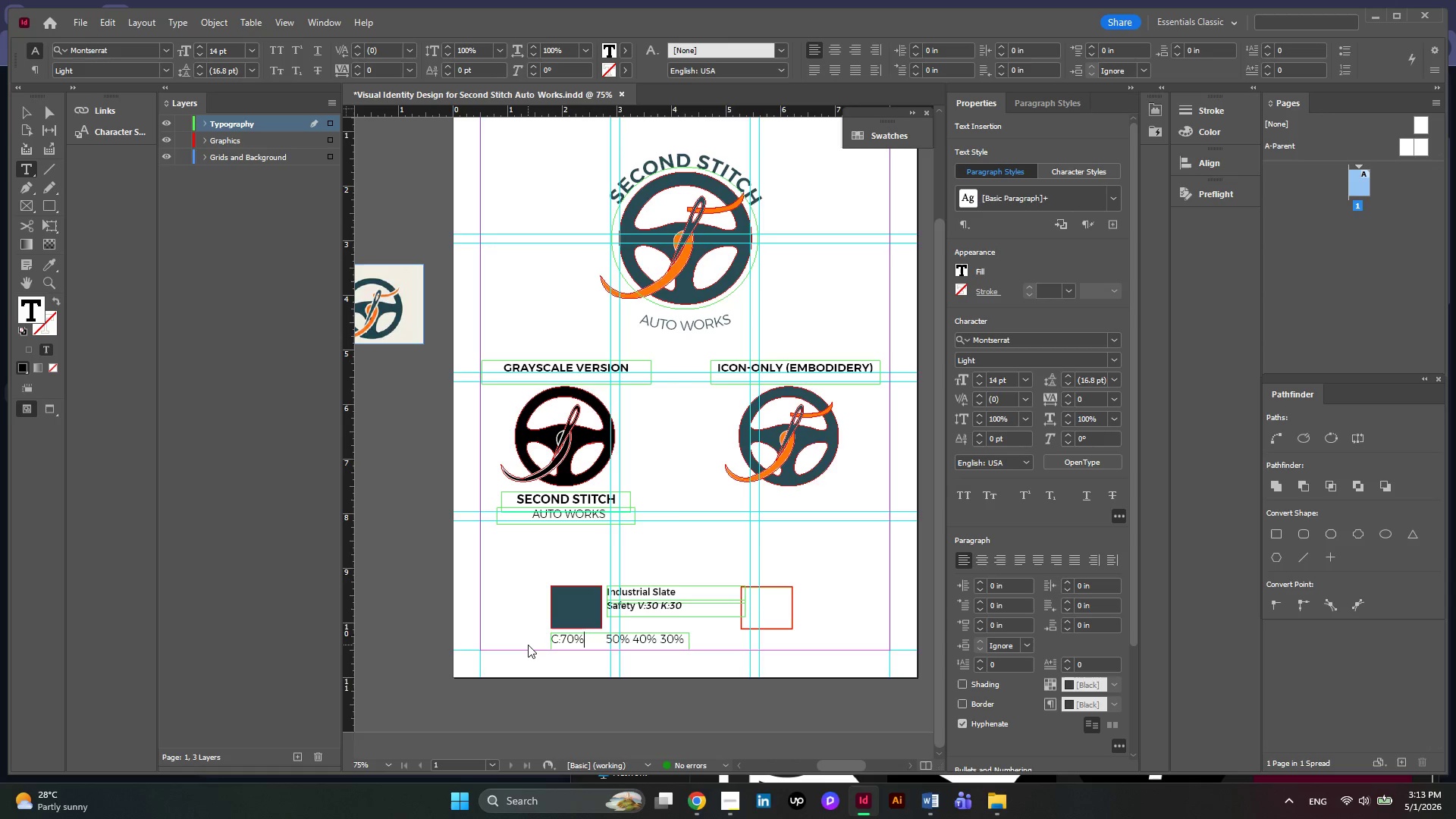 
key(ArrowRight)
 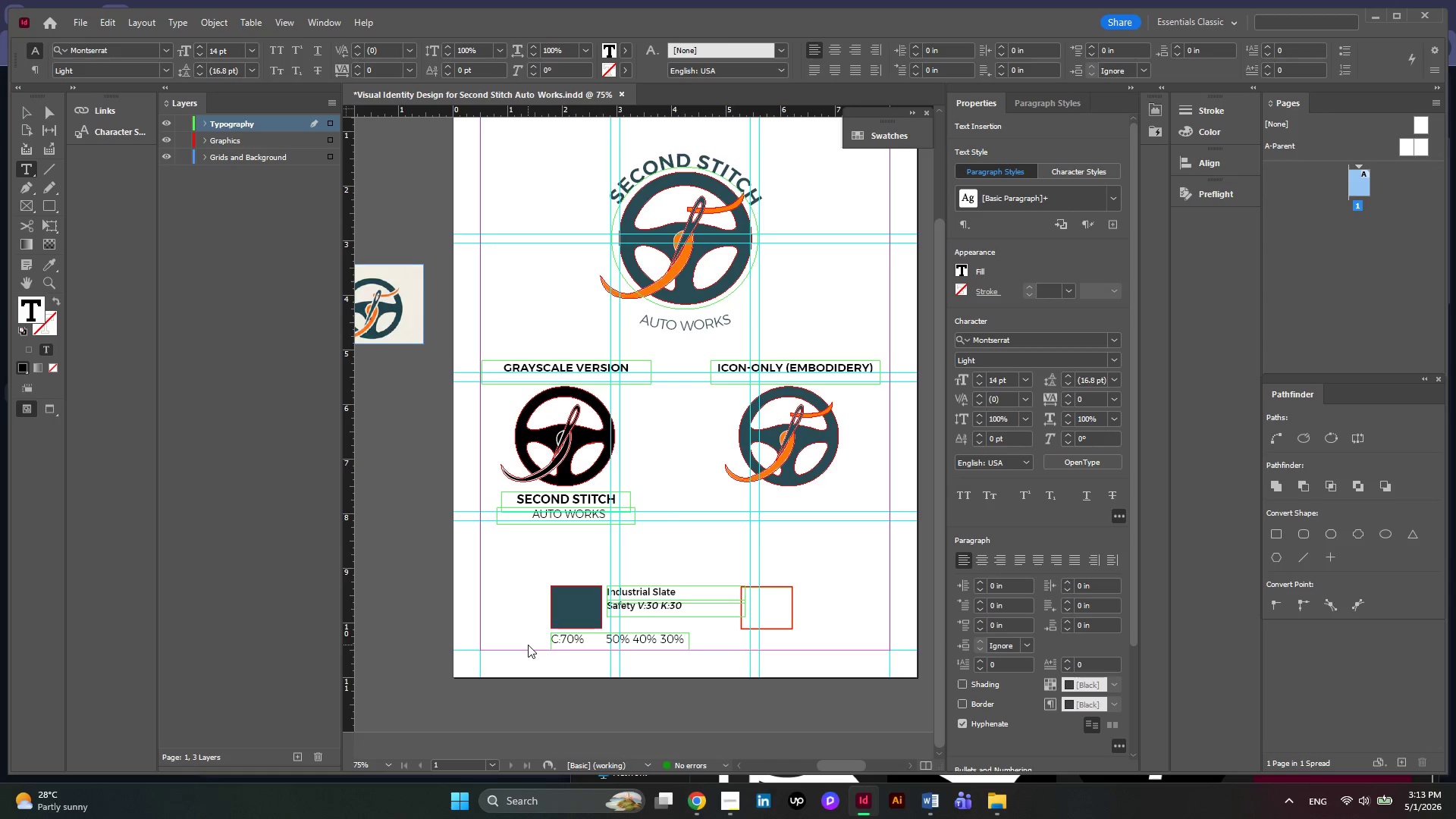 
key(ArrowRight)
 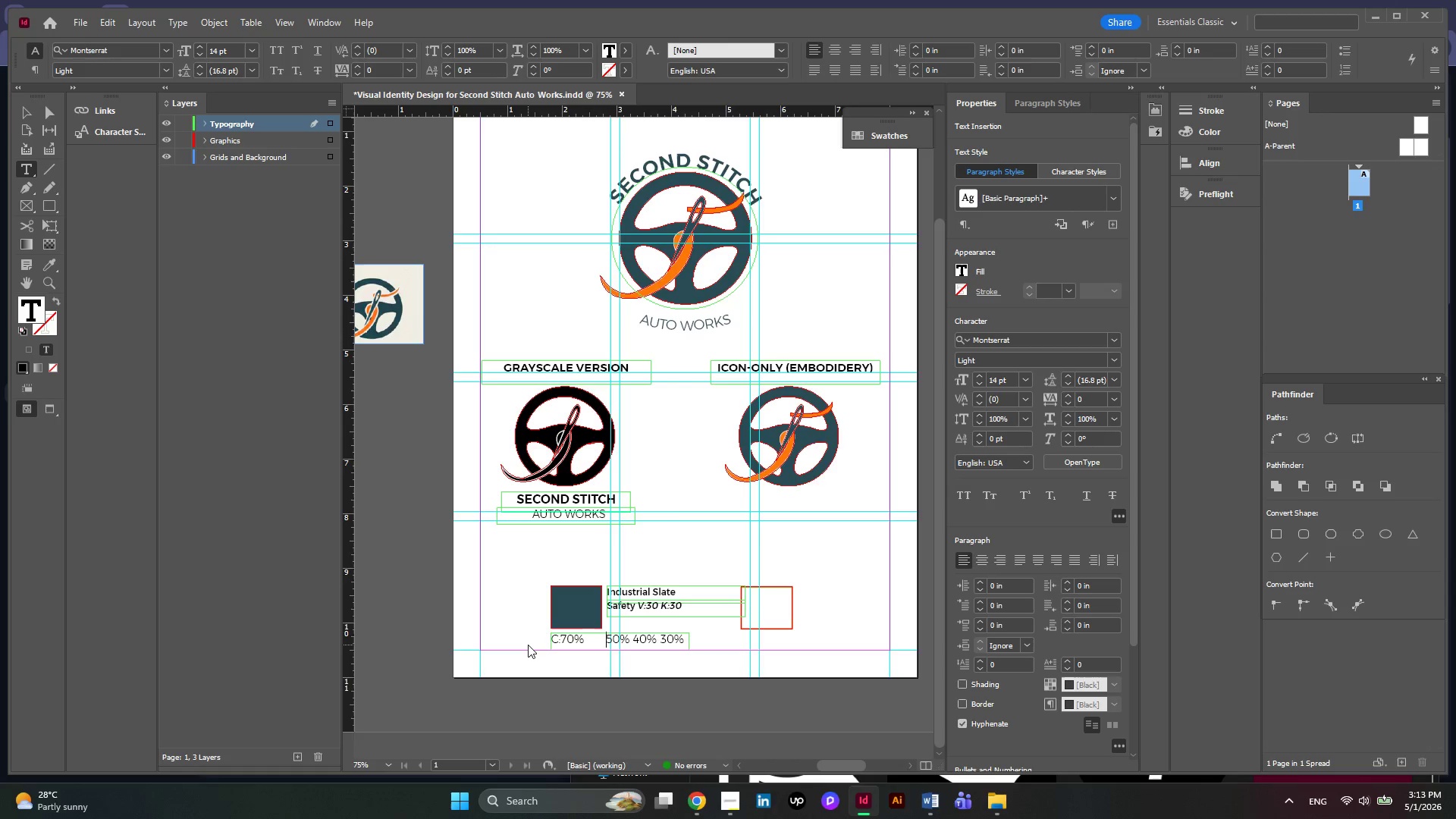 
key(M)
 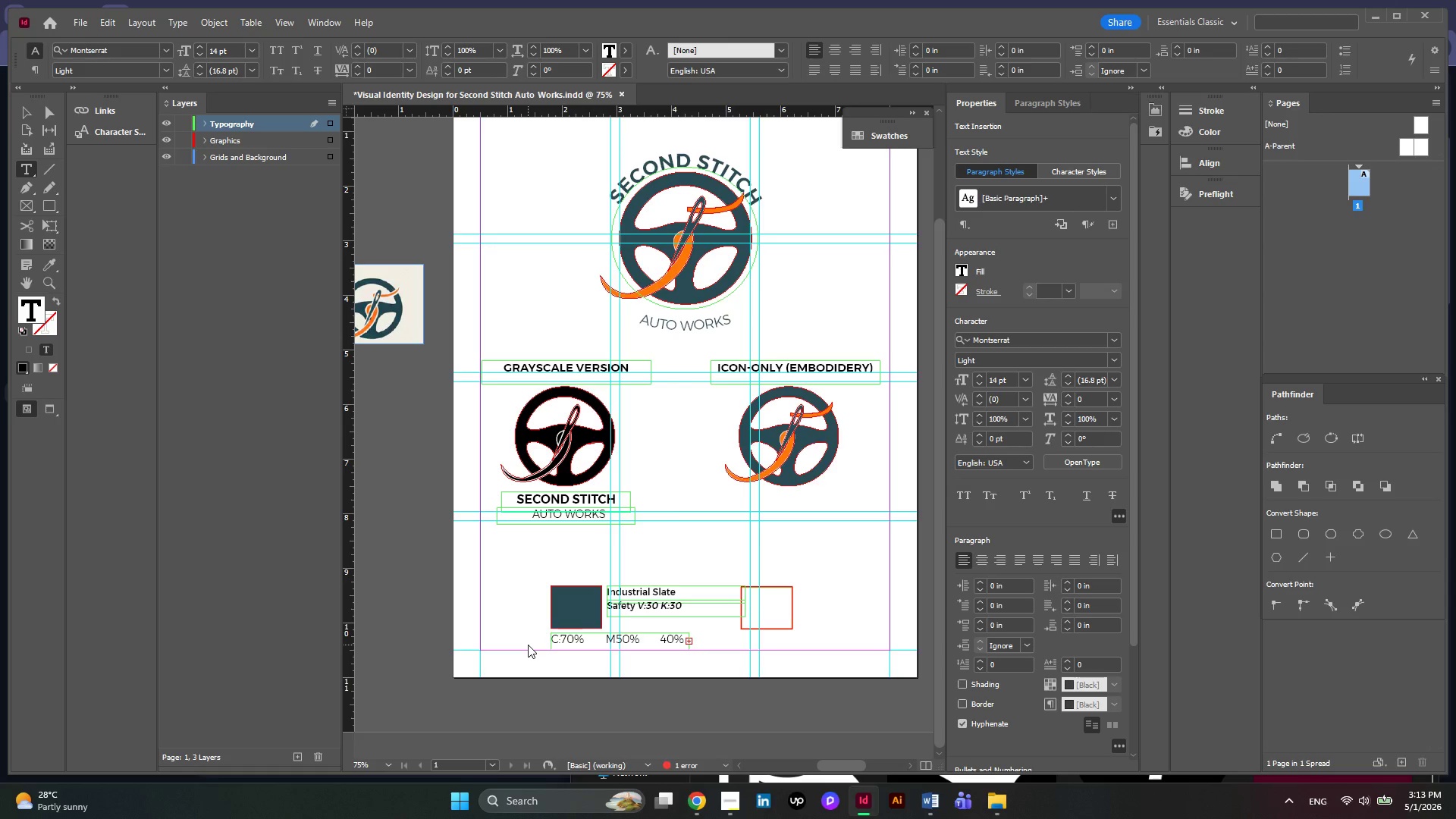 
key(Shift+ShiftRight)
 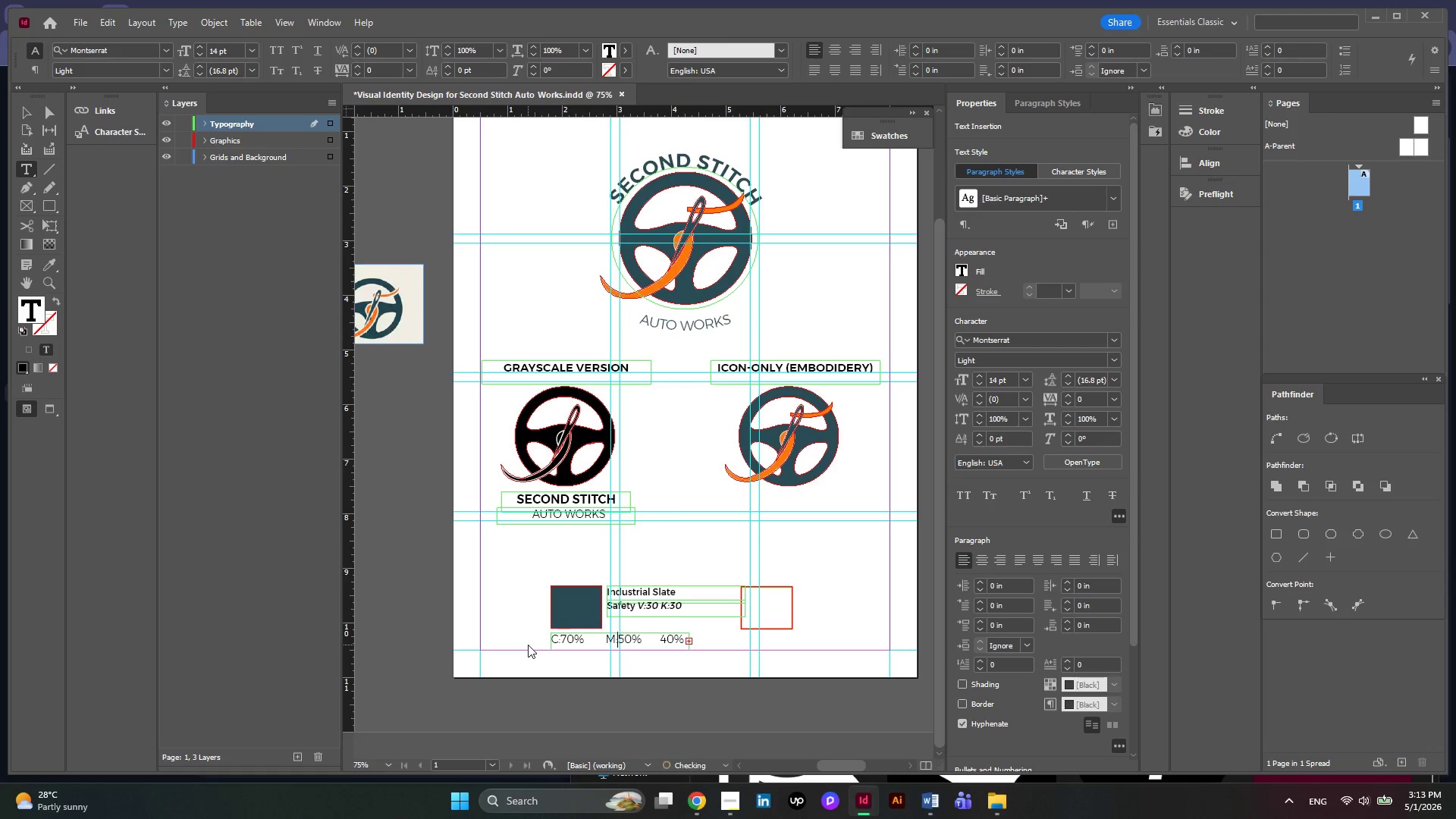 
key(Shift+Semicolon)
 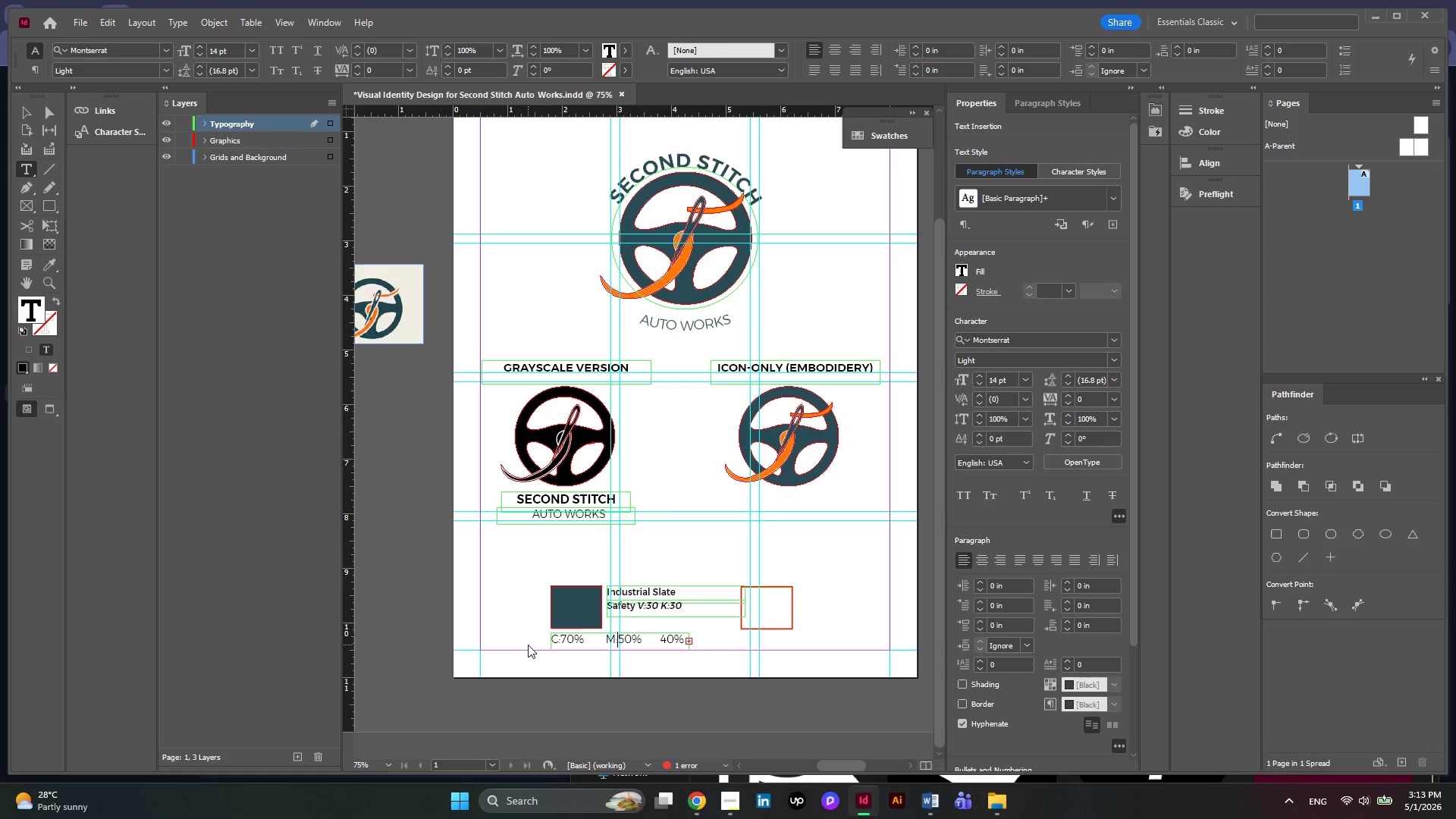 
key(ArrowRight)
 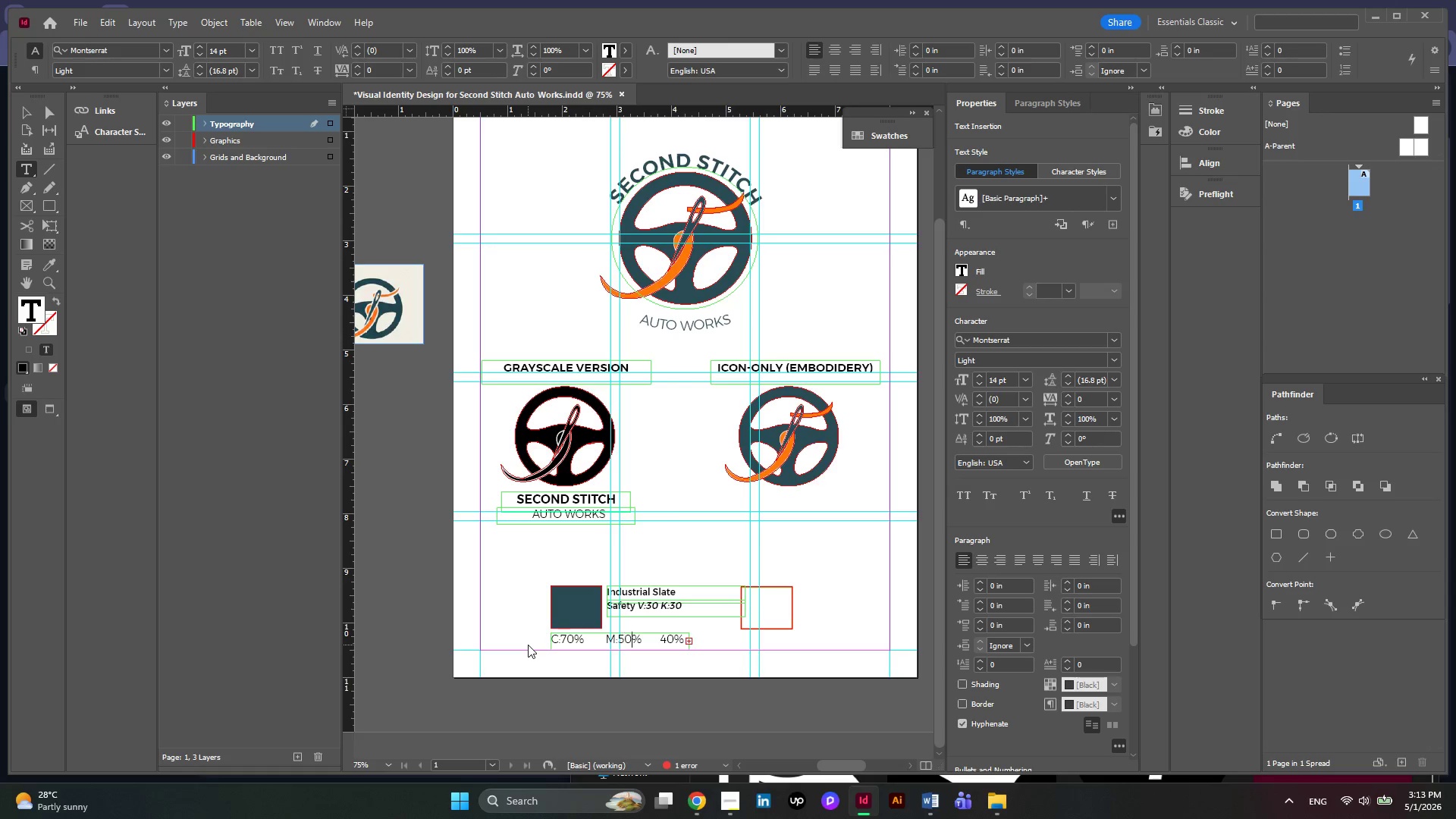 
key(ArrowRight)
 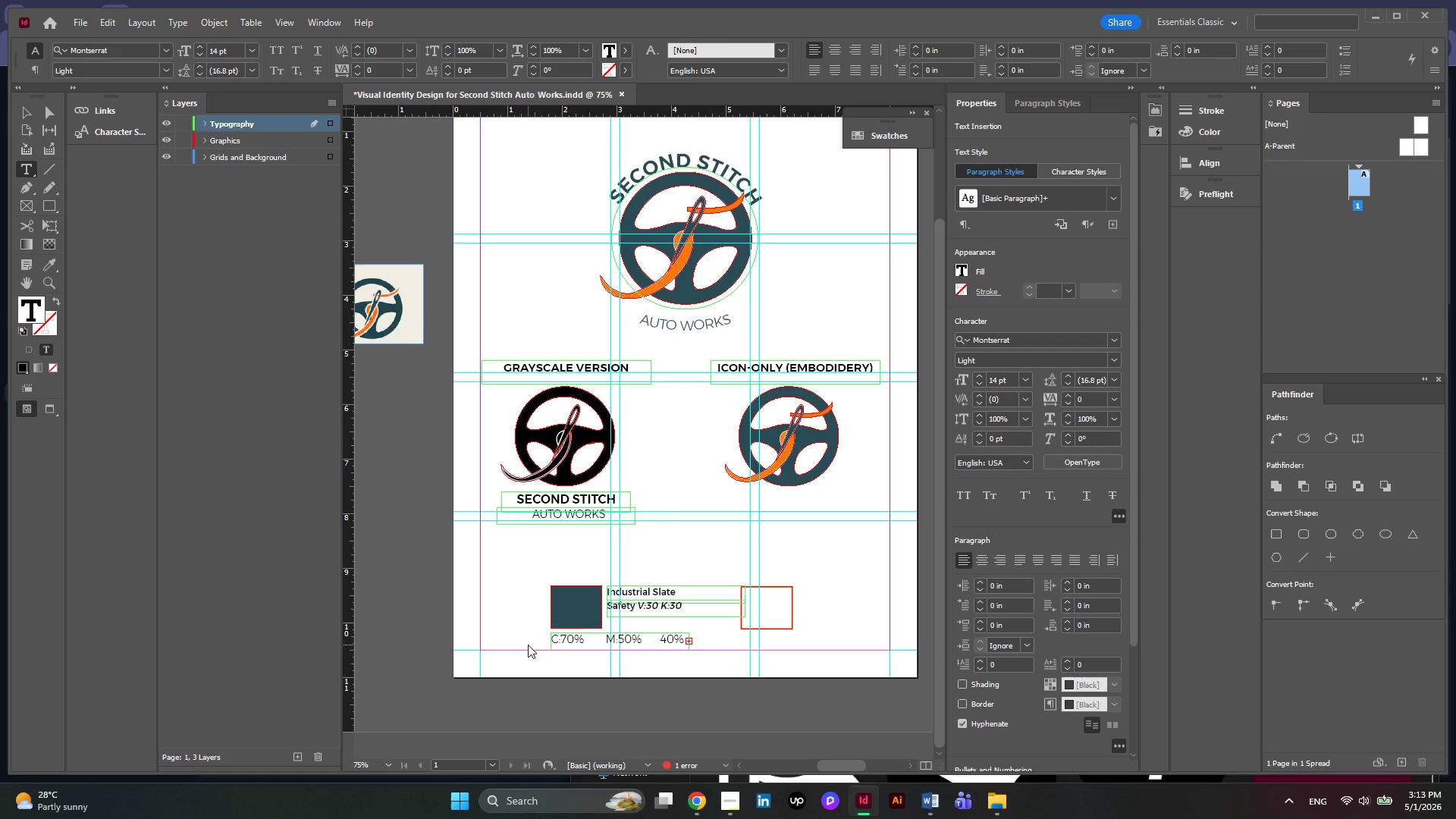 
key(ArrowRight)
 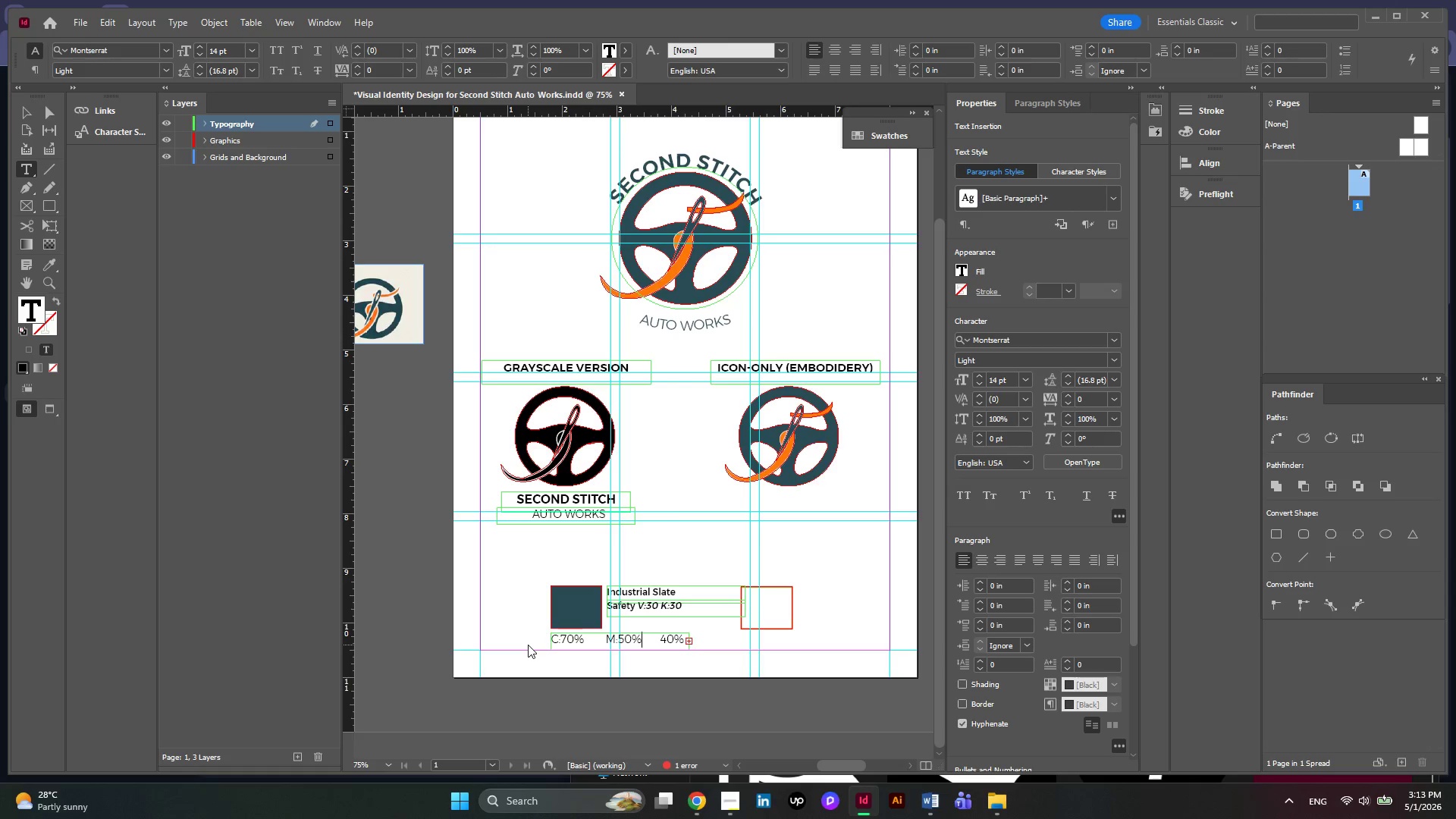 
key(ArrowRight)
 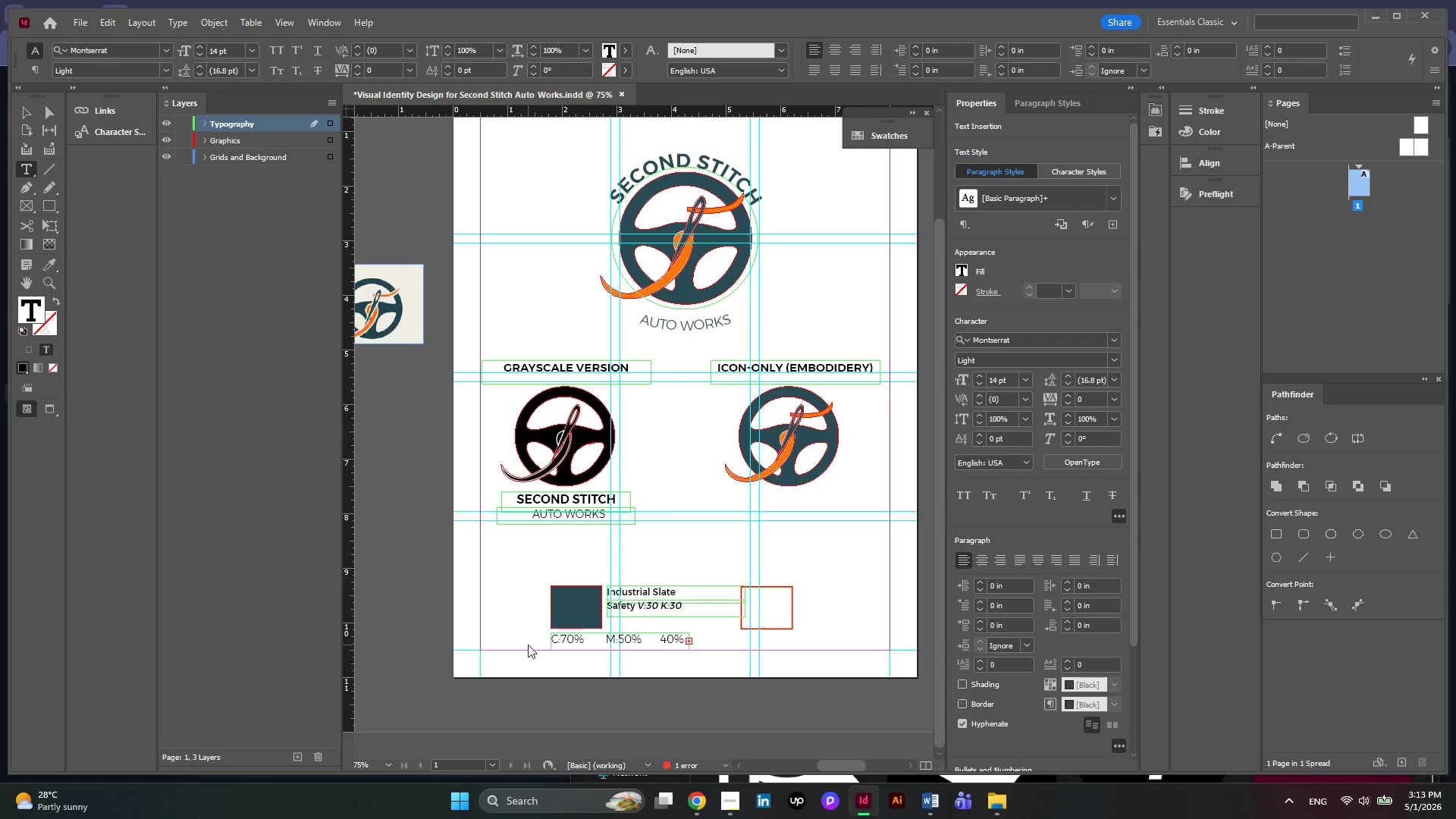 
key(Y)
 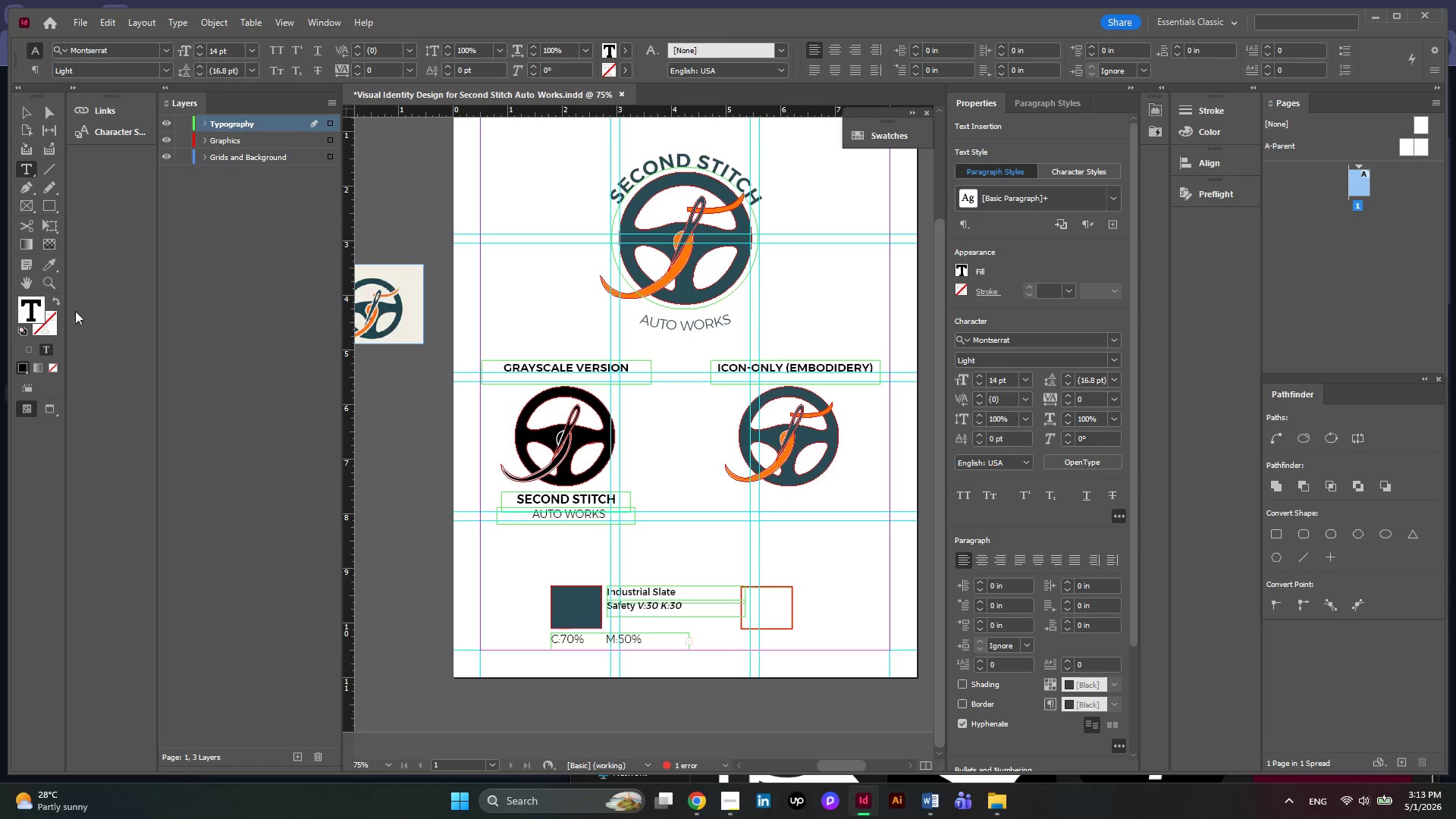 
left_click([33, 114])
 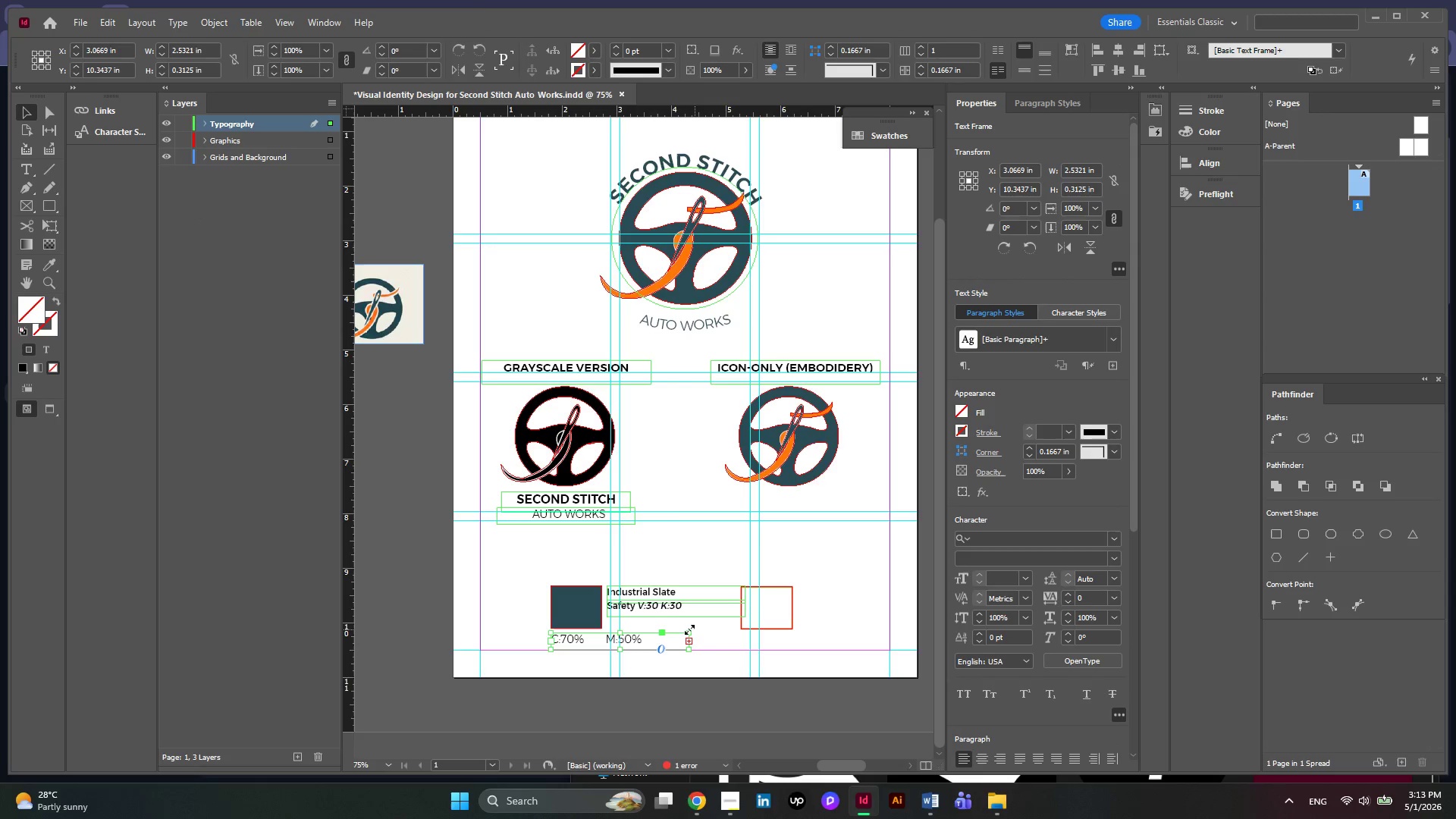 
left_click_drag(start_coordinate=[689, 629], to_coordinate=[740, 630])
 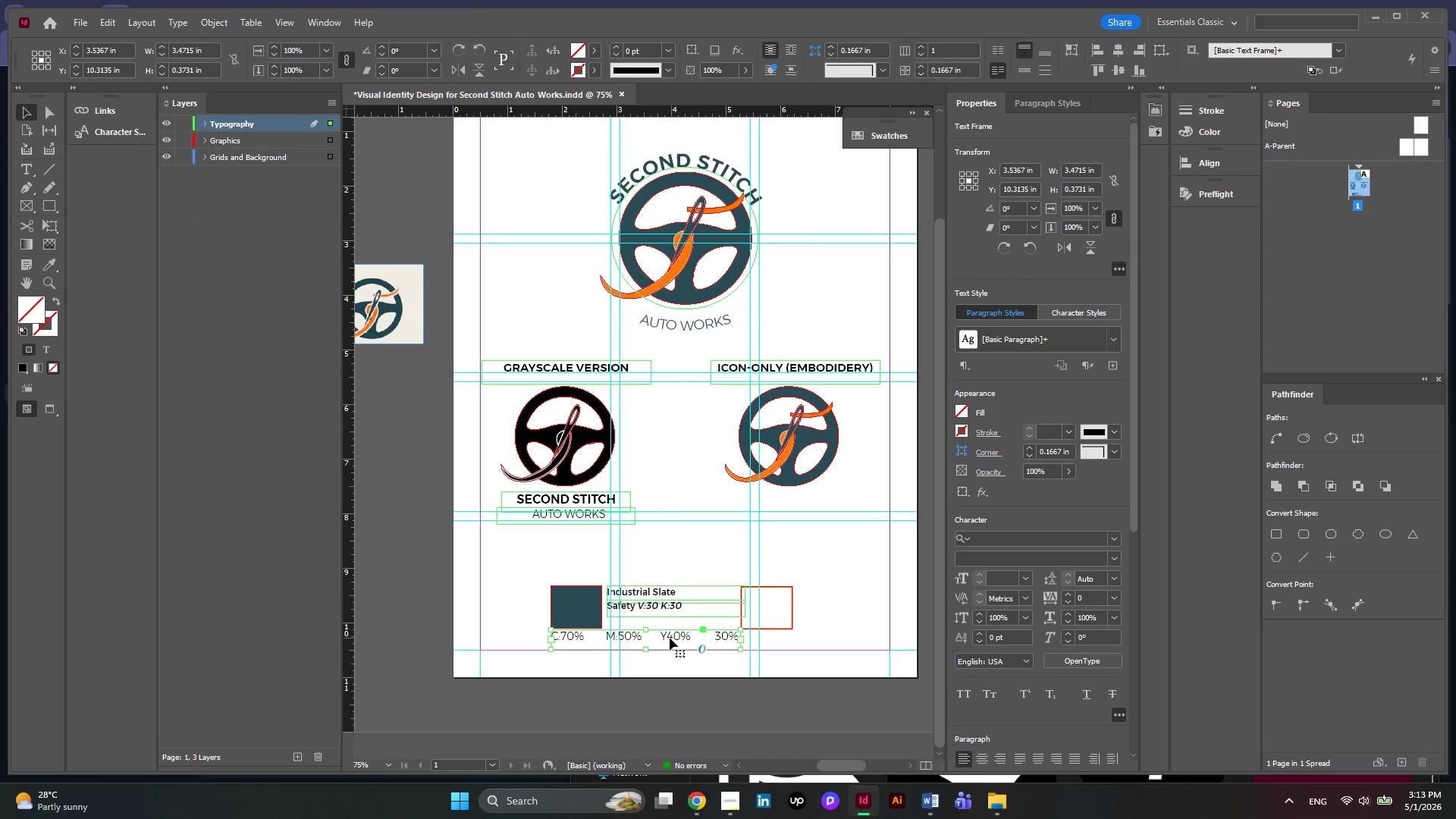 
double_click([669, 638])
 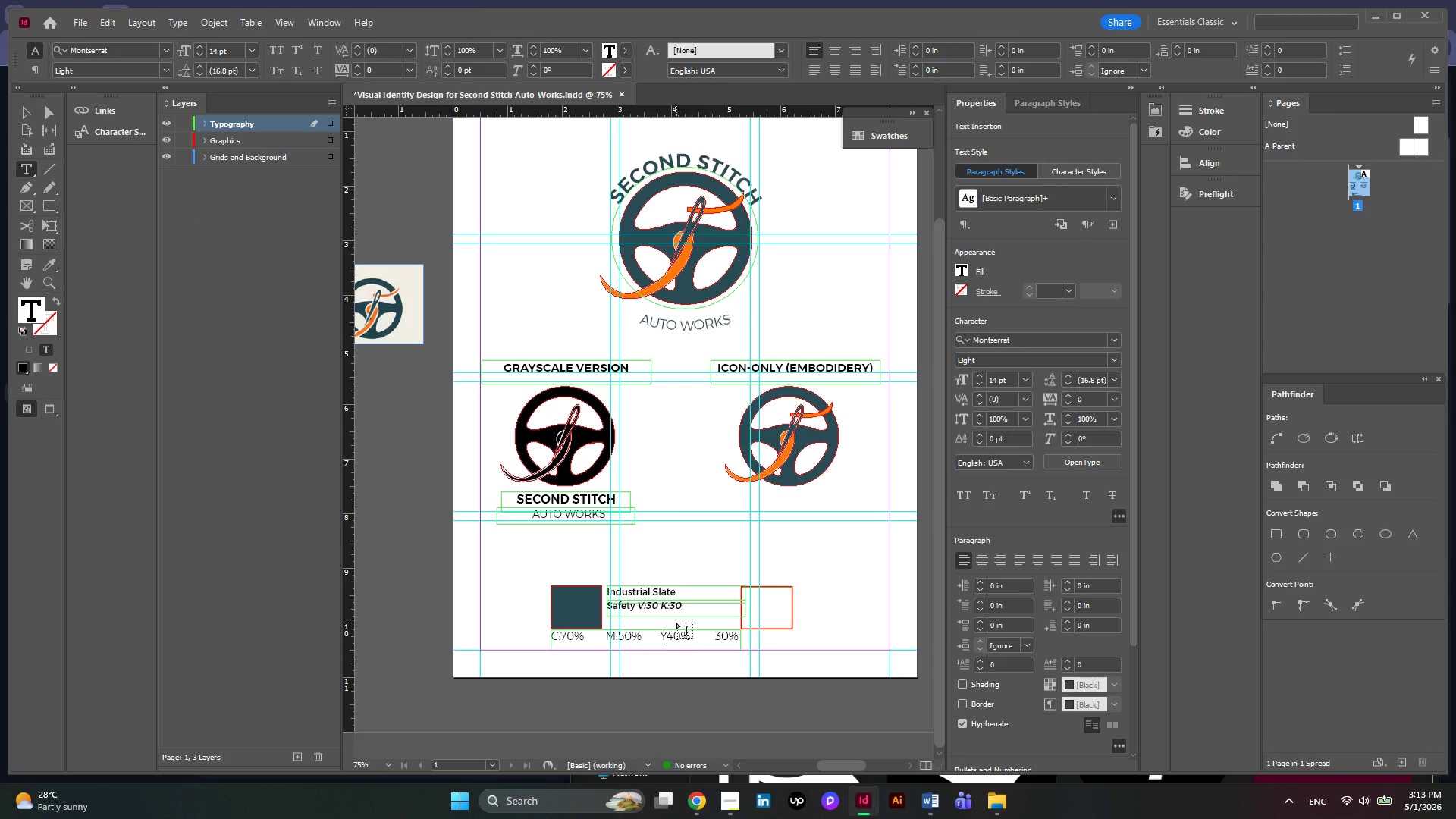 
key(Shift+ShiftRight)
 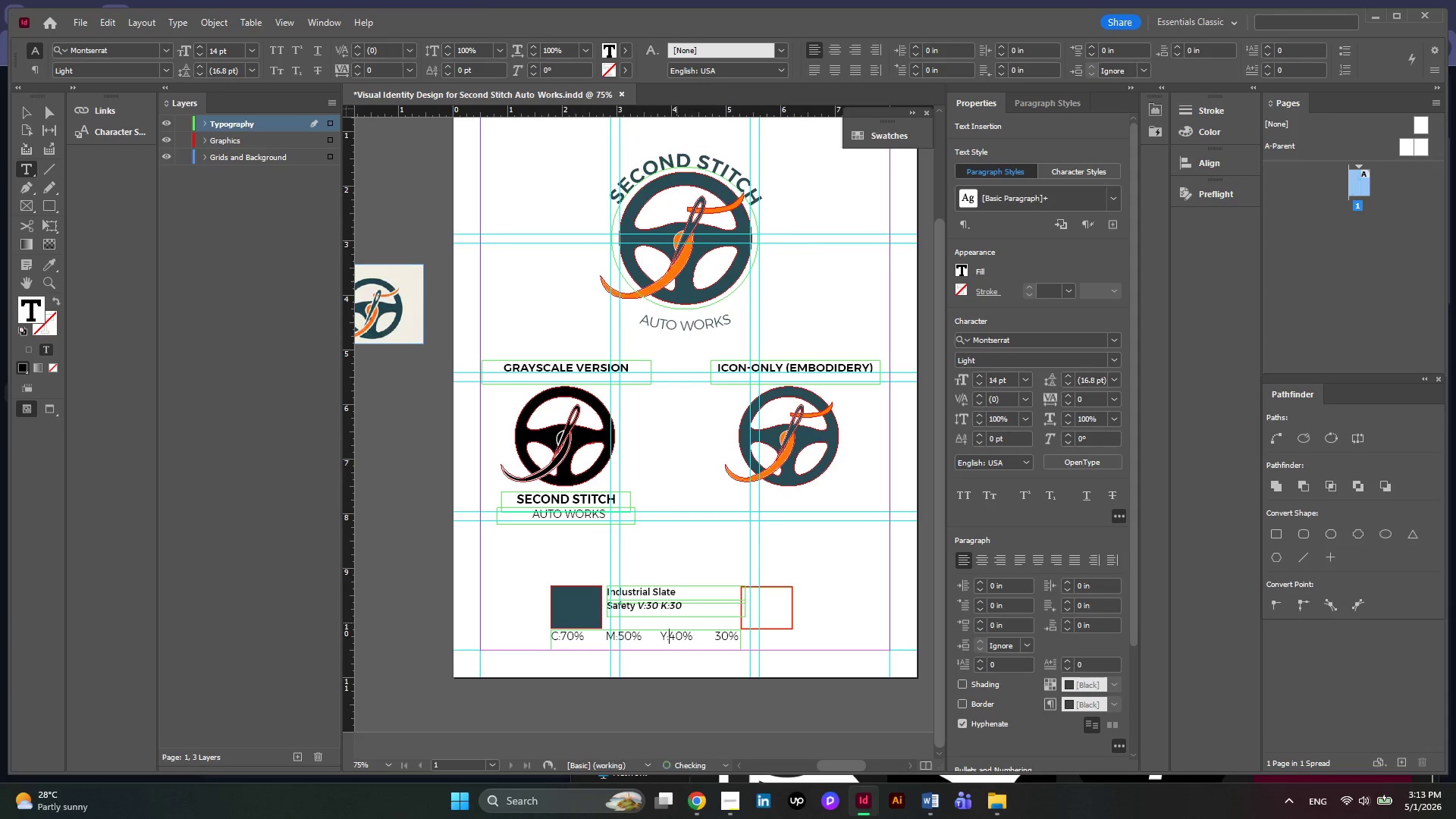 
key(Shift+Semicolon)
 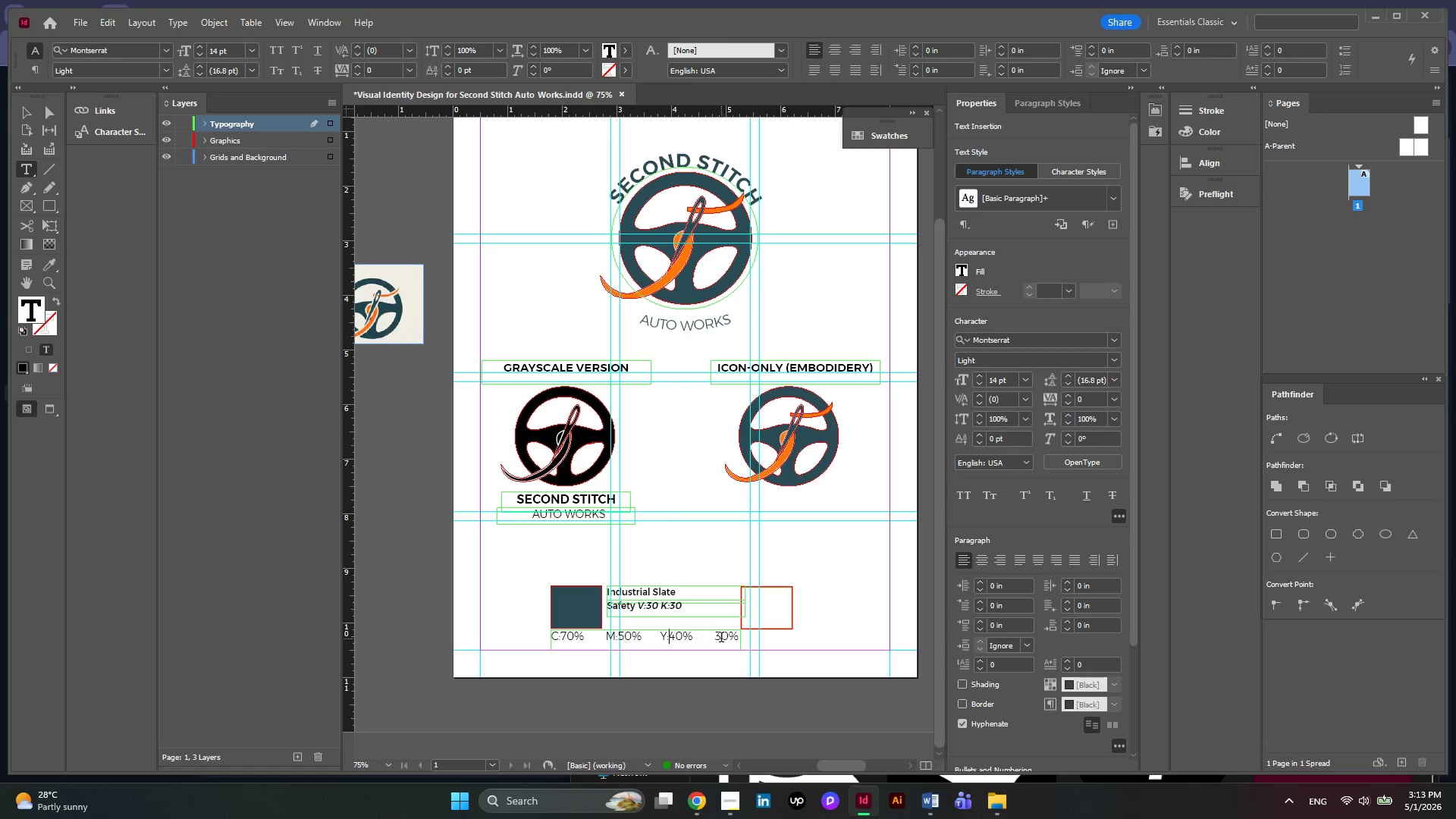 
left_click([717, 640])
 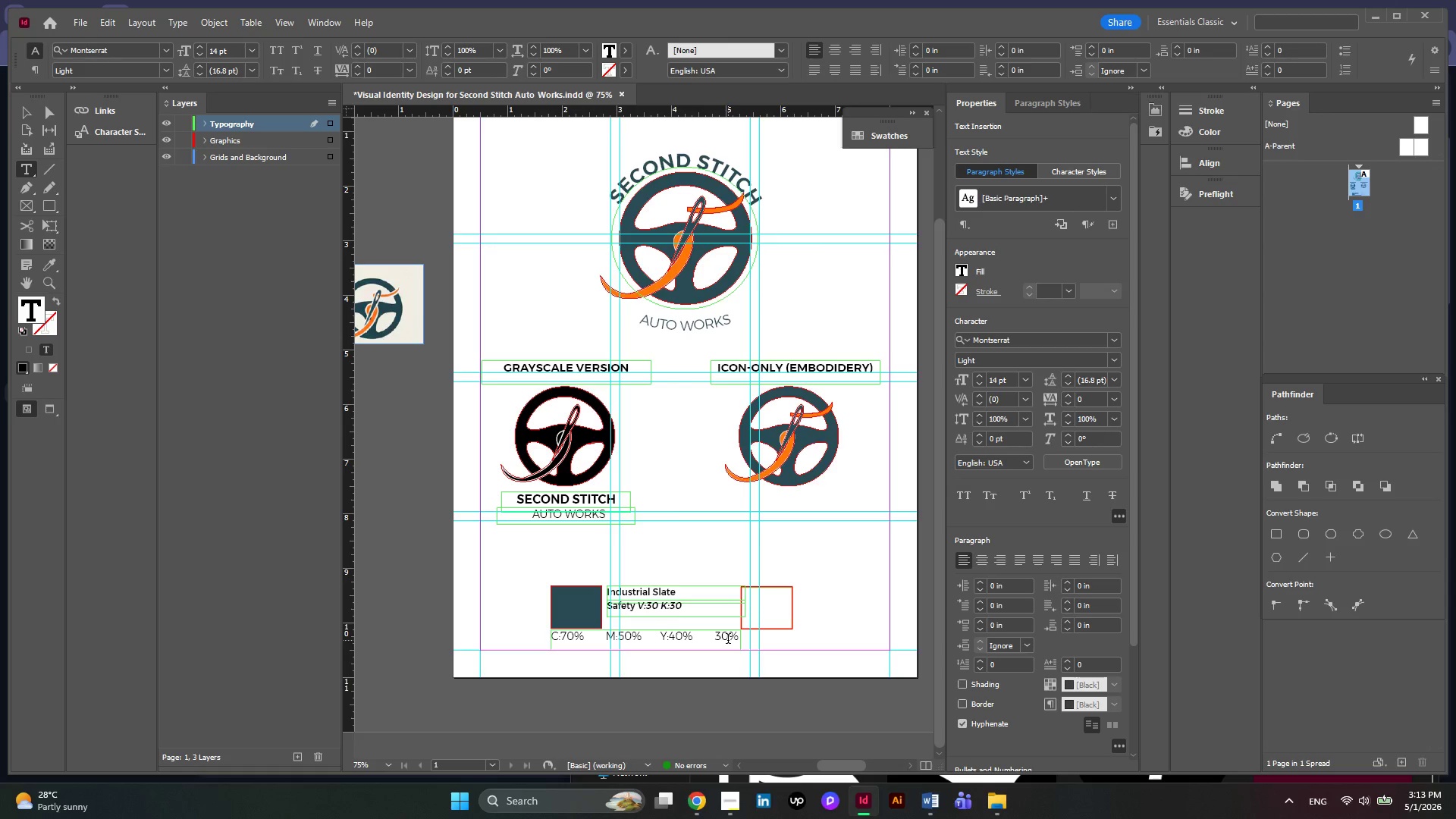 
key(K)
 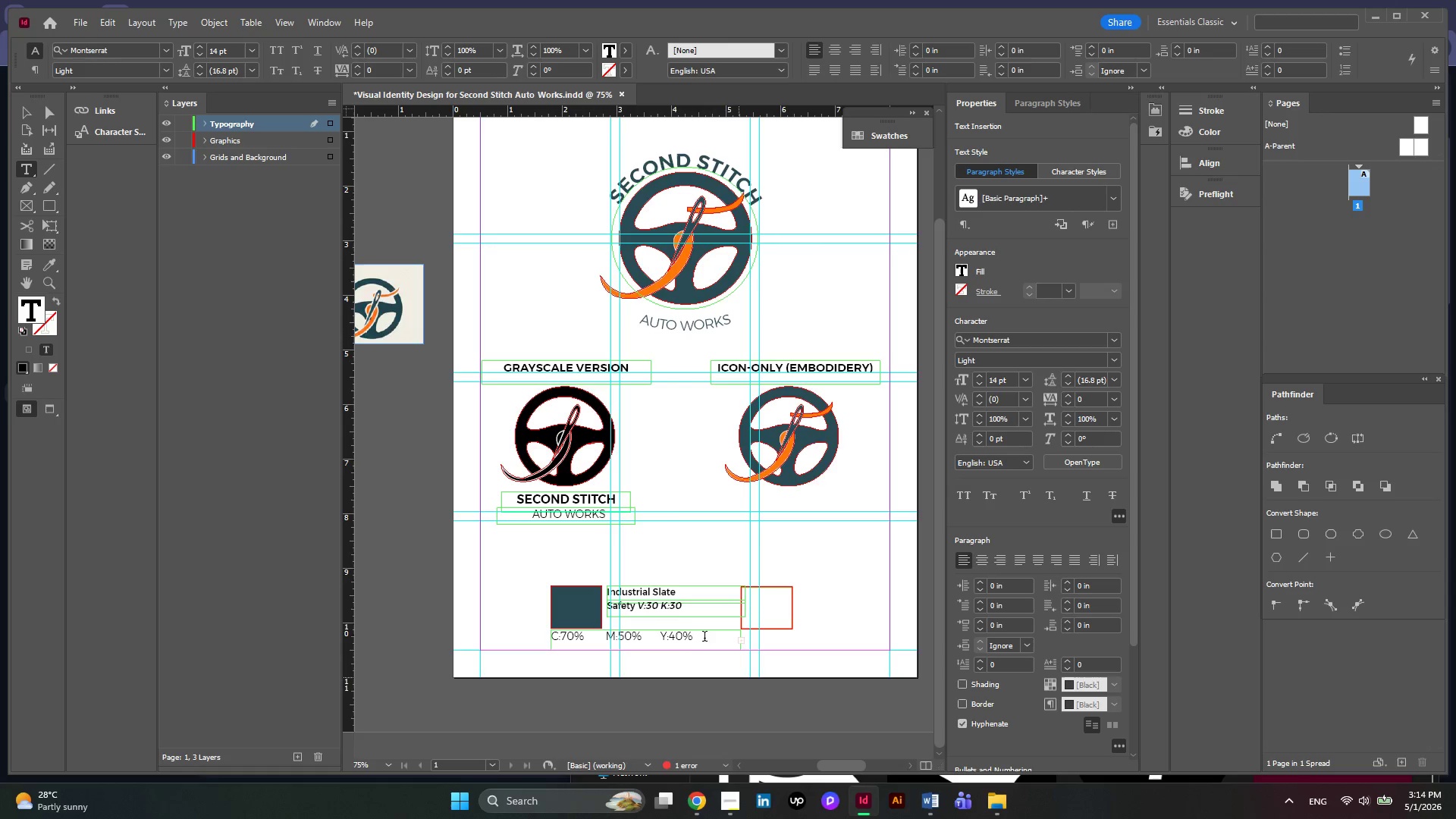 
left_click([603, 639])
 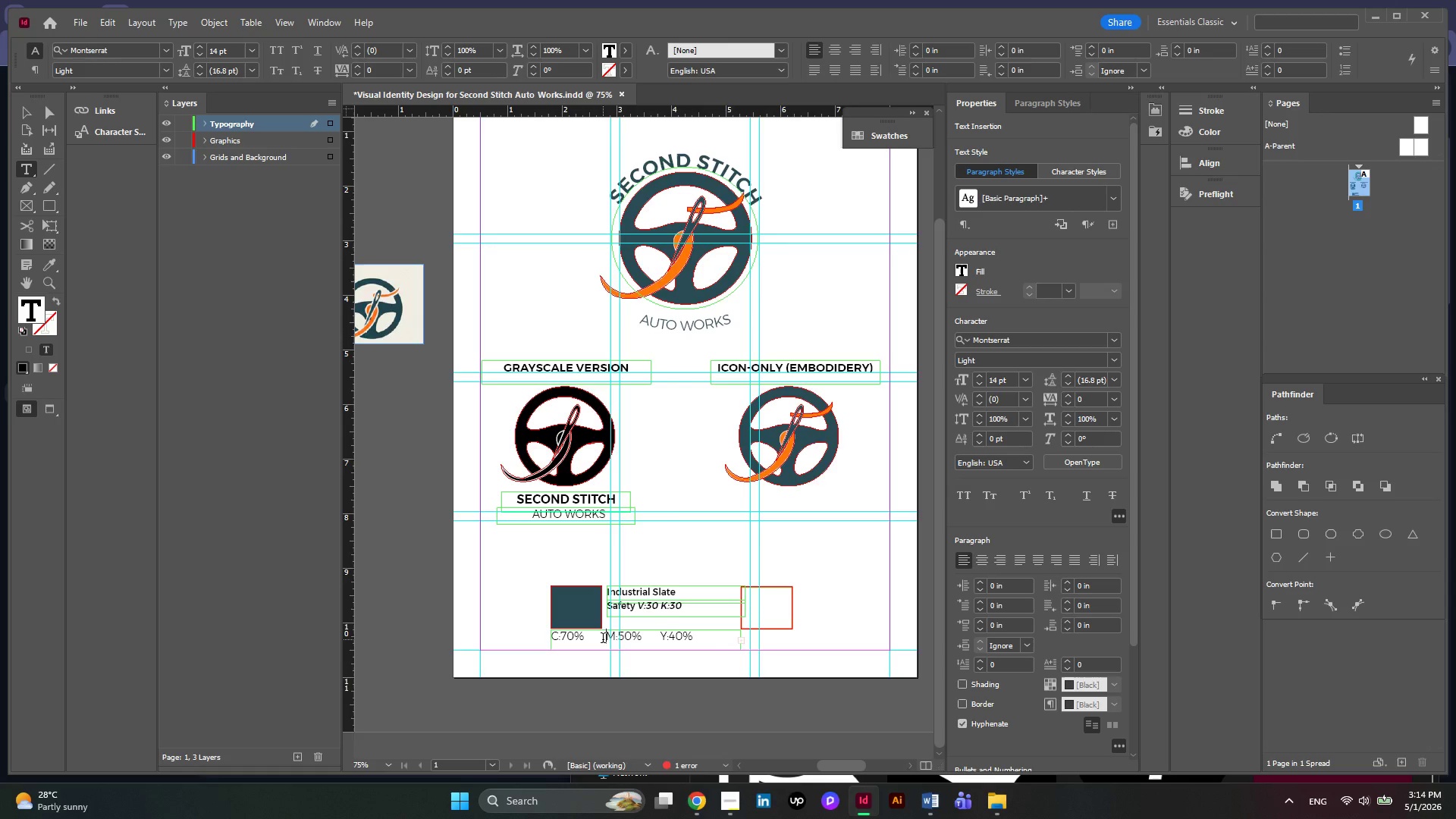 
key(Backspace)
 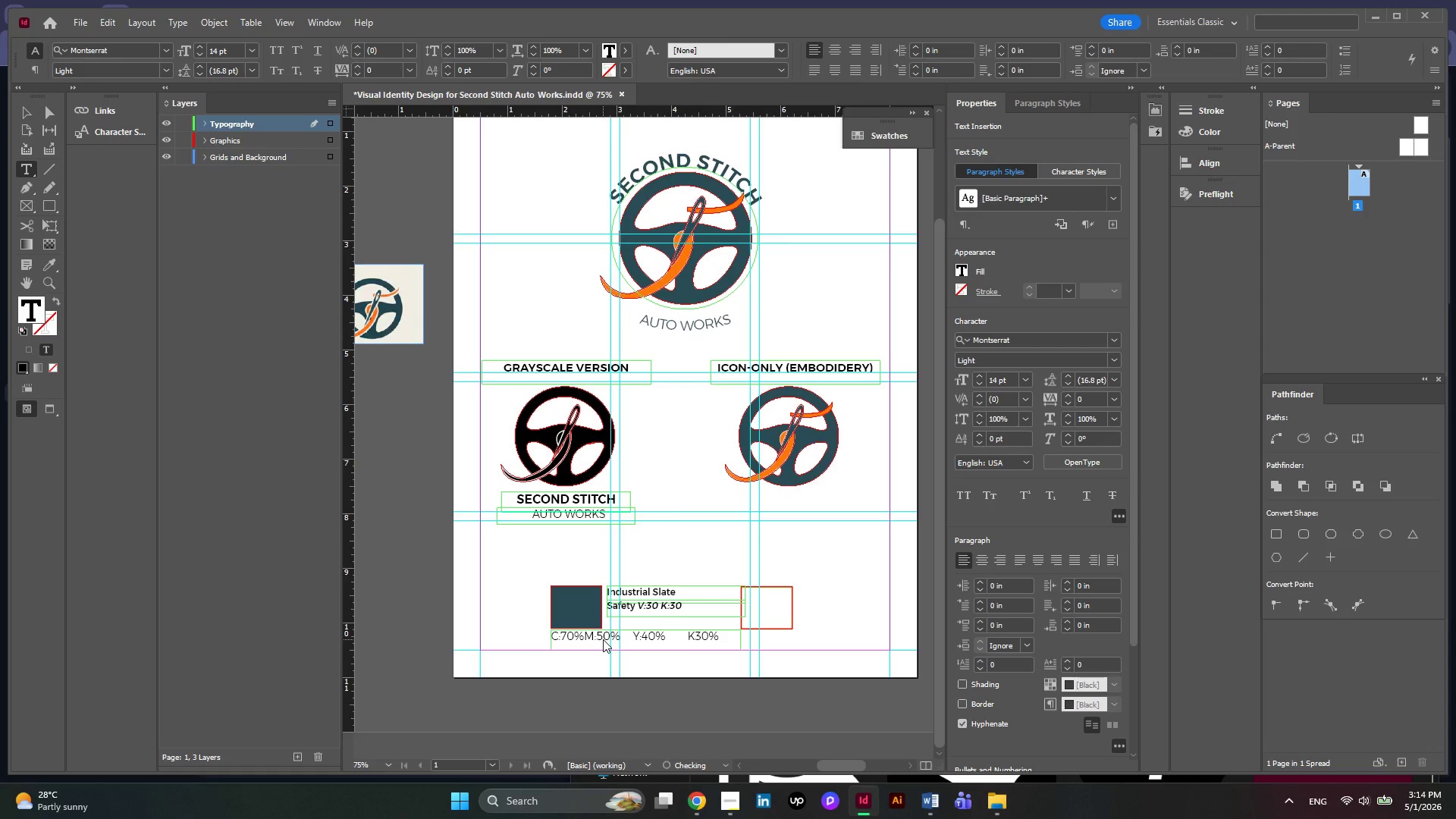 
key(Space)
 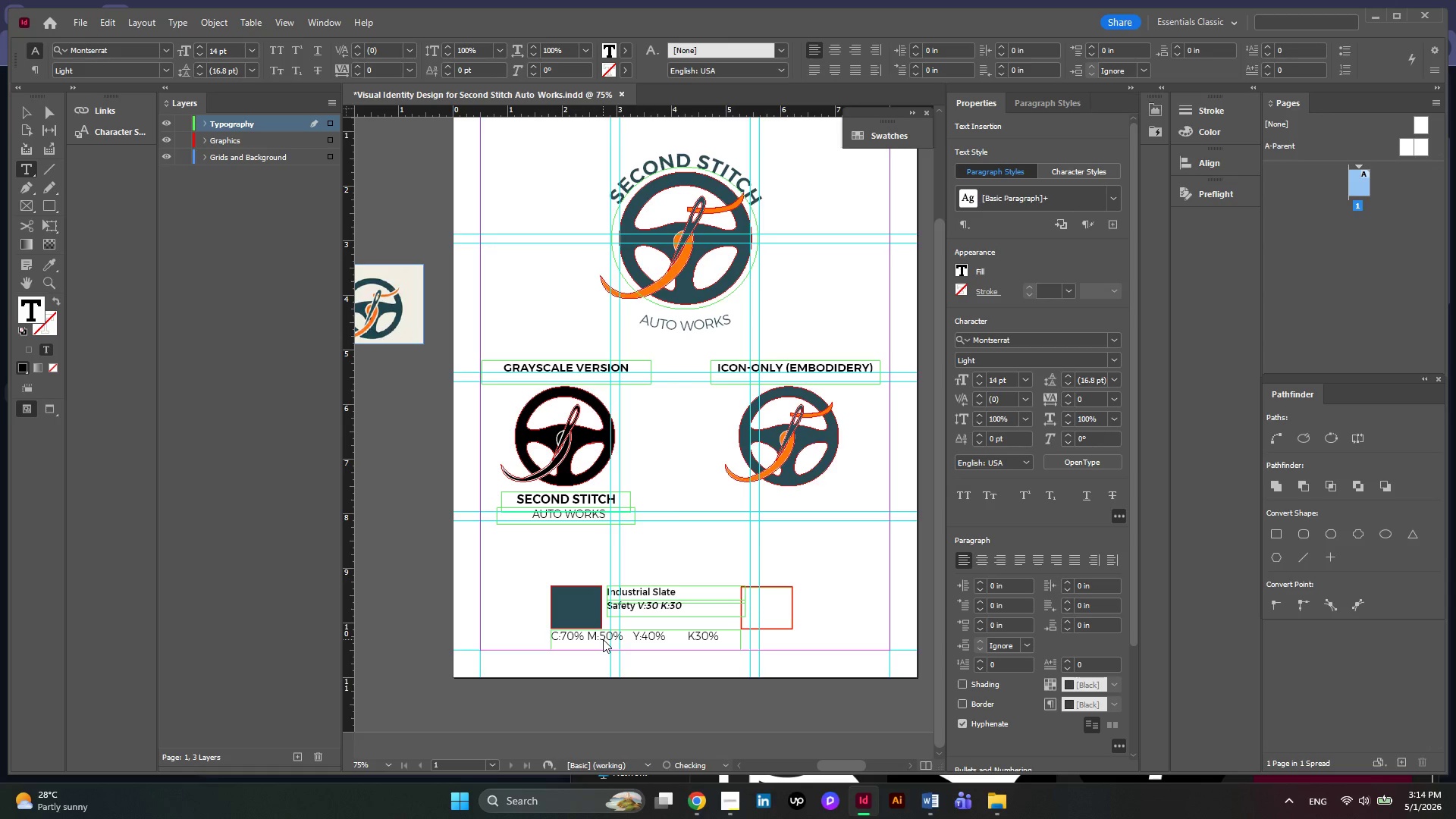 
key(Space)
 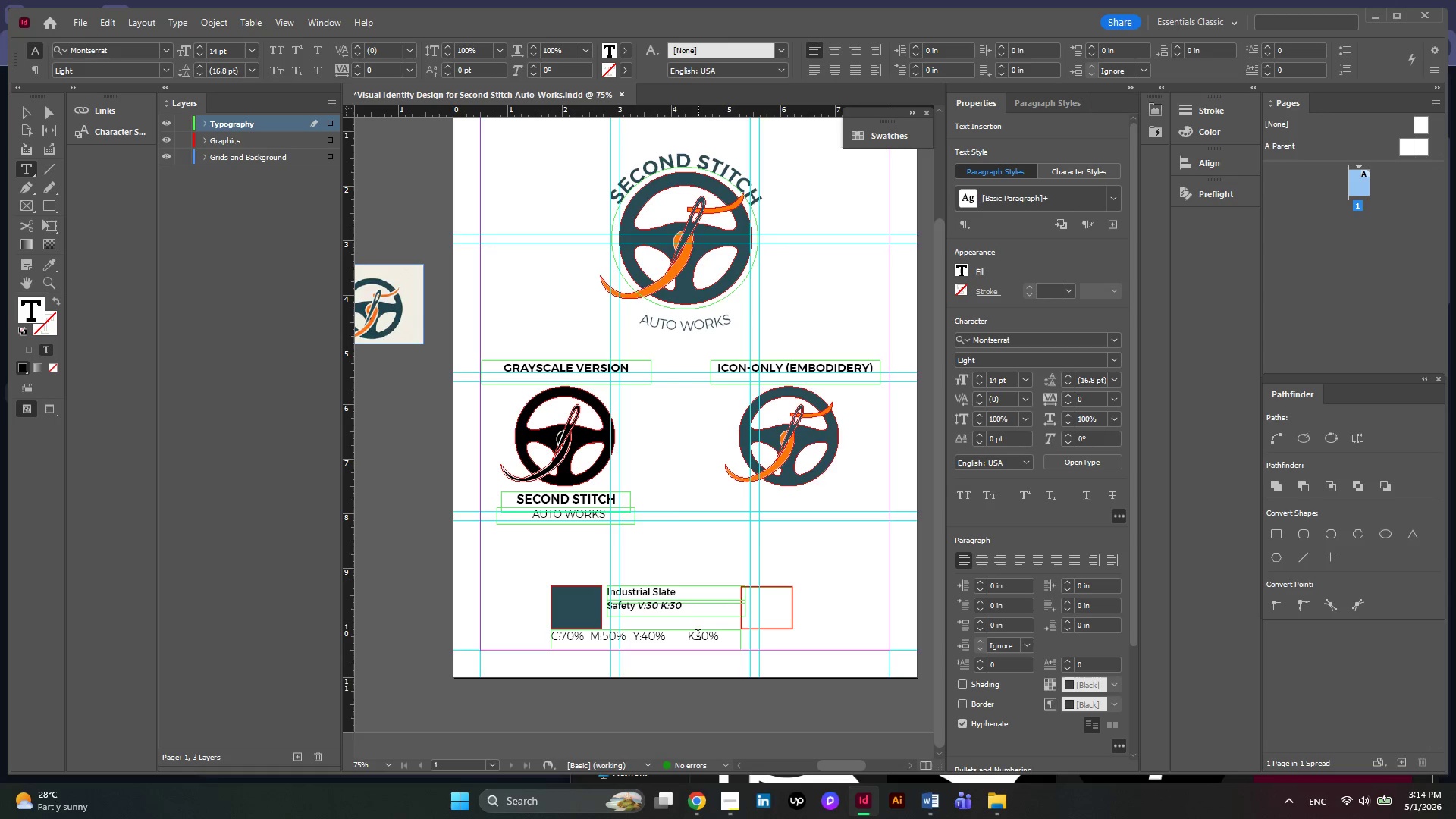 
left_click([688, 639])
 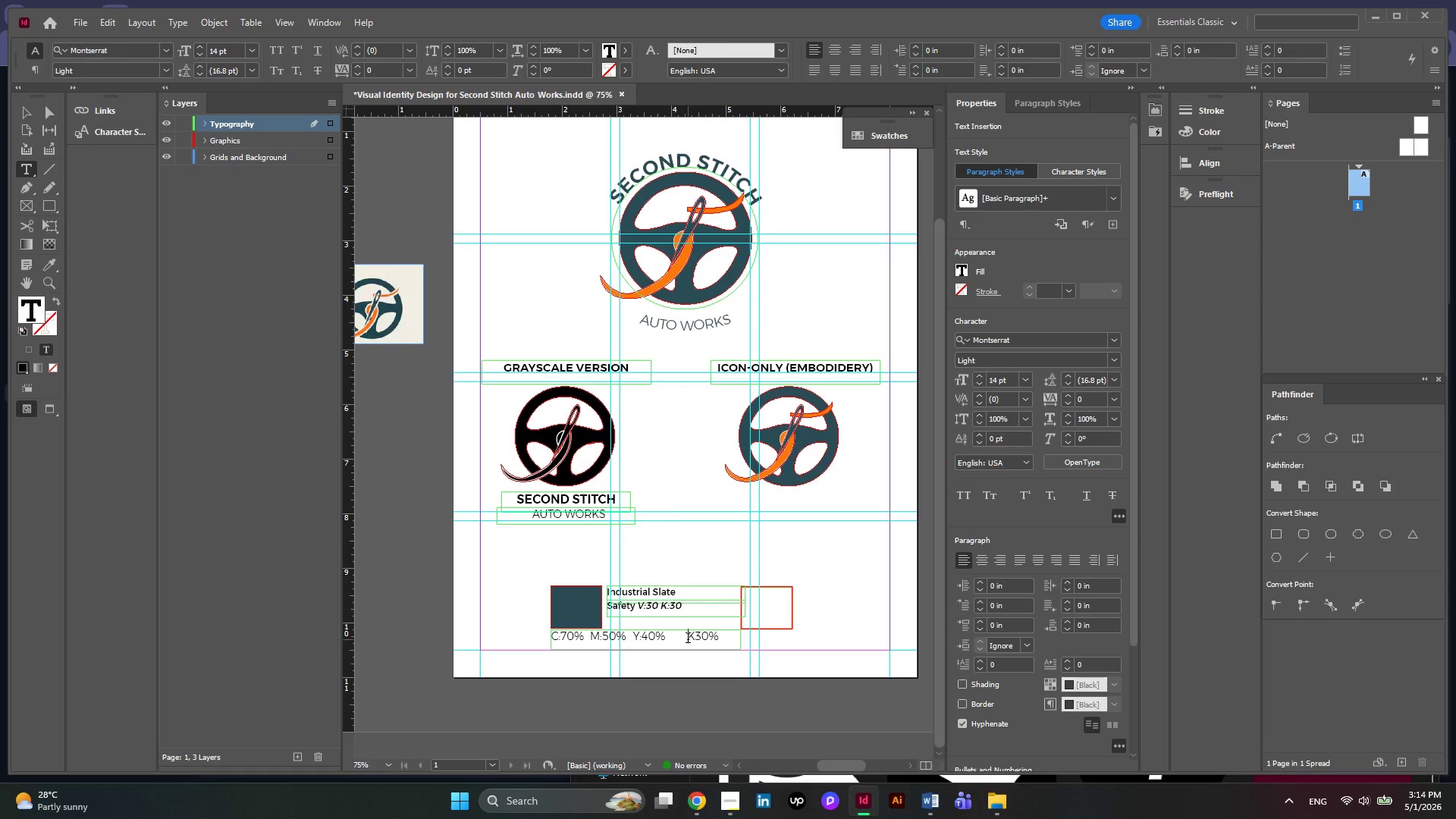 
key(Backspace)
 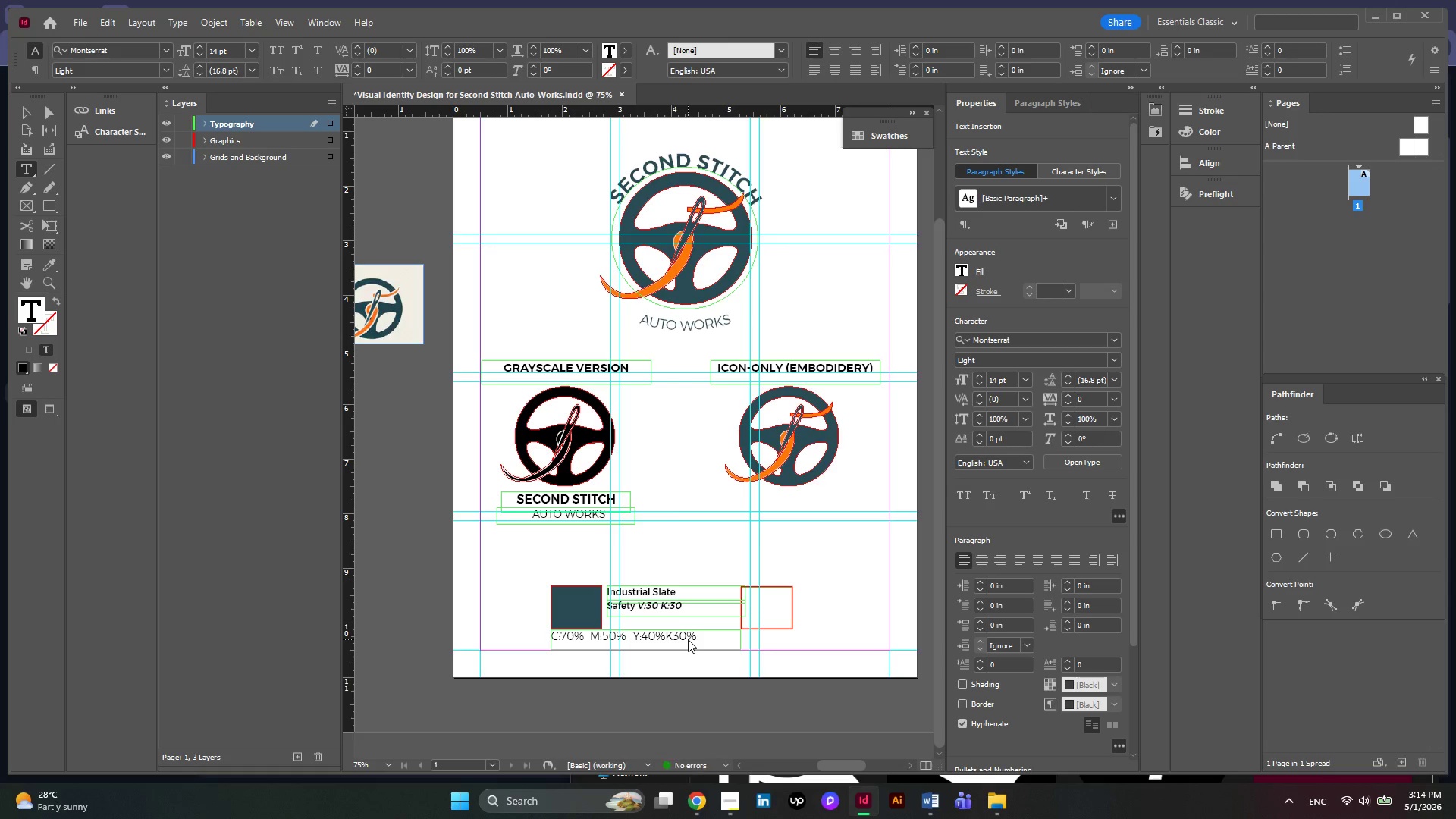 
key(Space)
 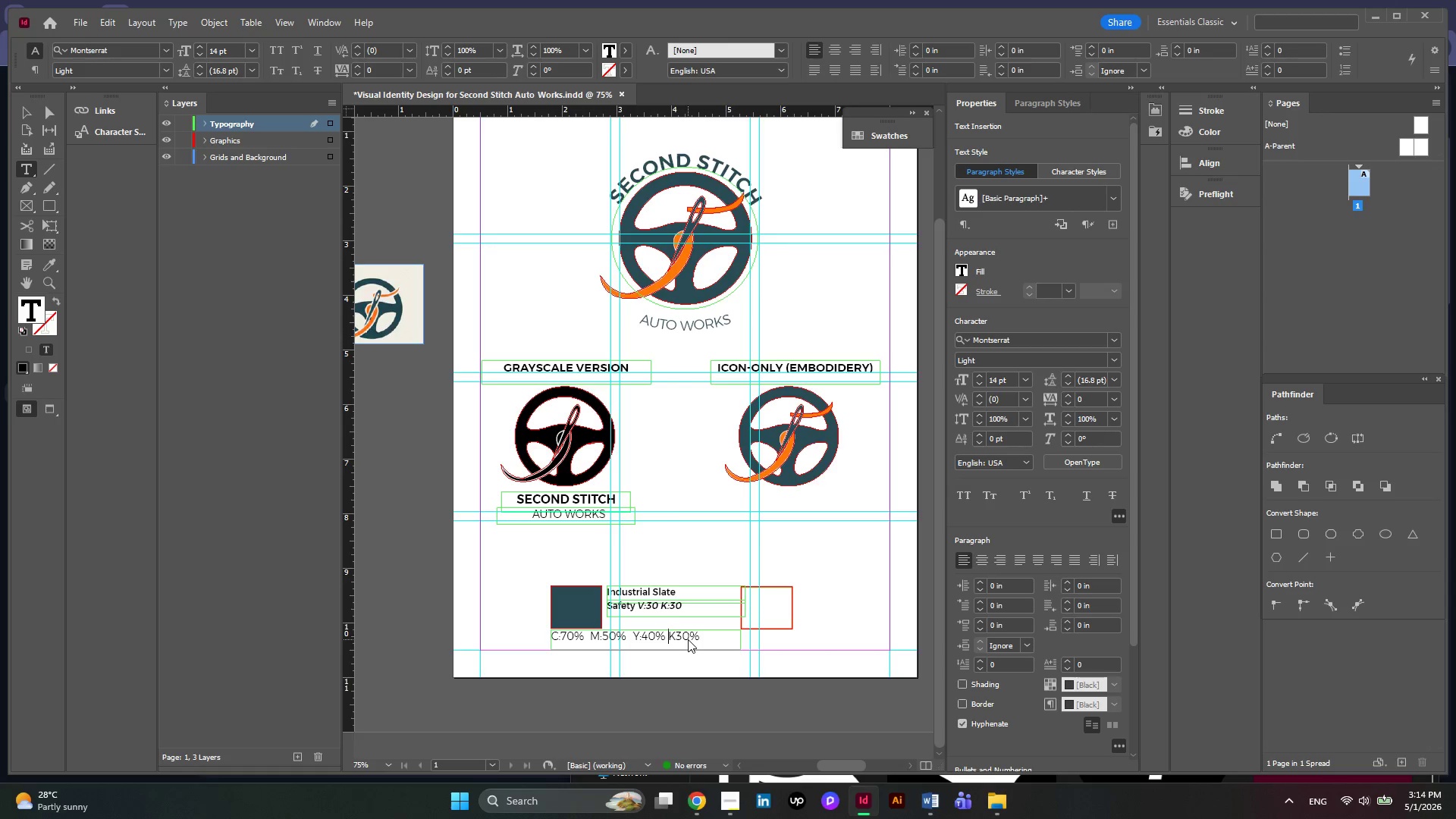 
key(ArrowRight)
 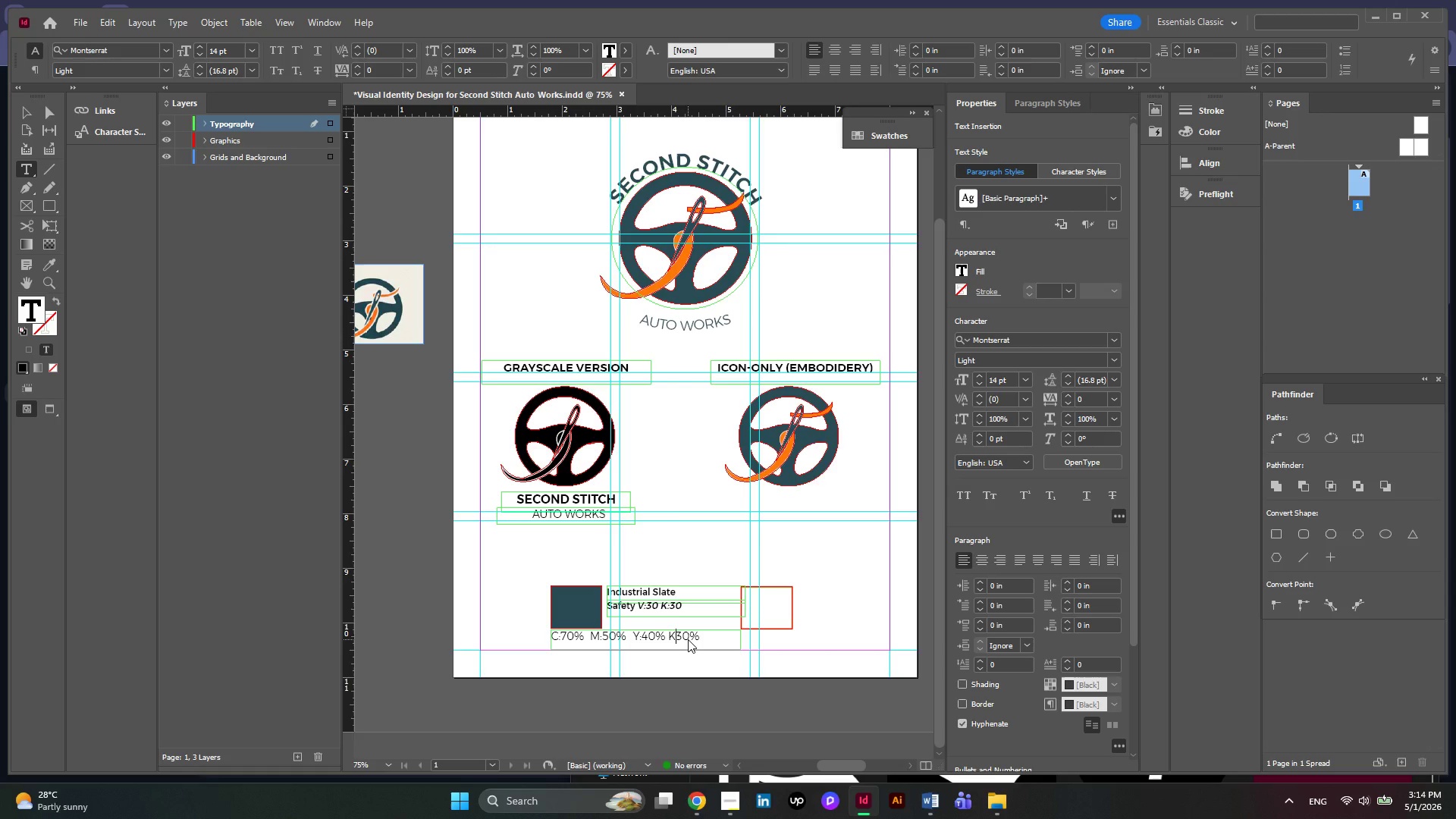 
key(Shift+ShiftRight)
 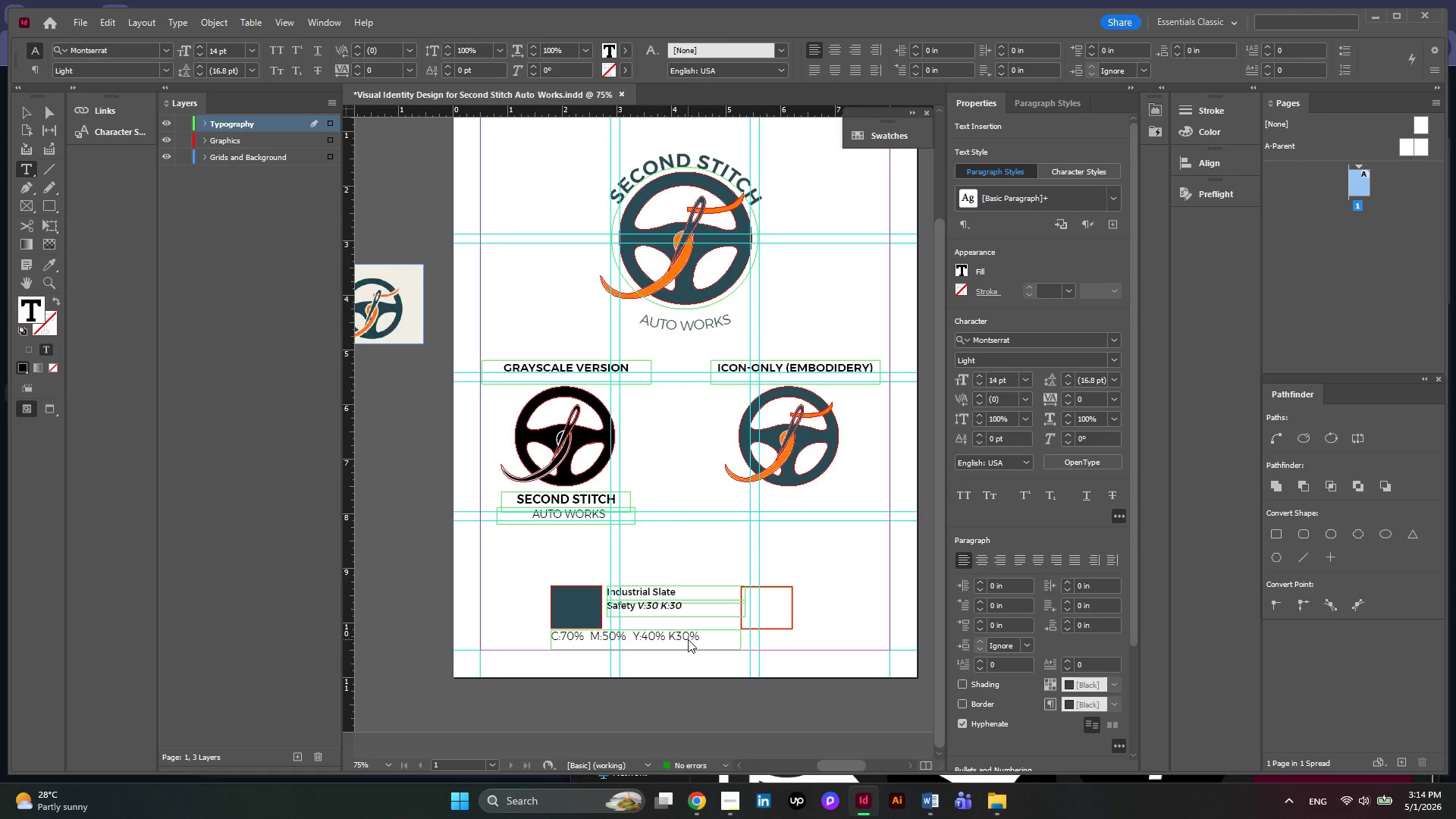 
key(Shift+Semicolon)
 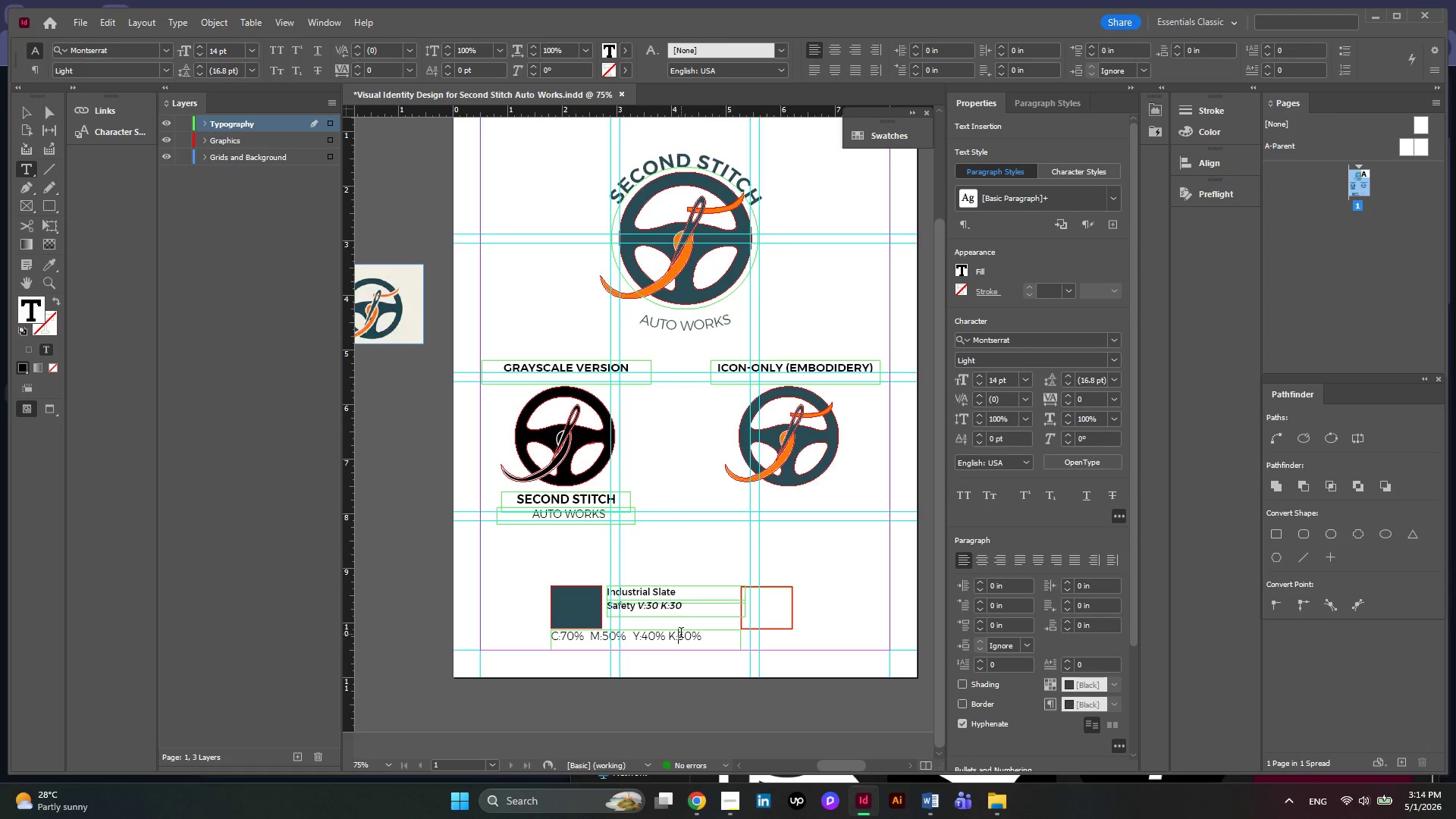 
wait(16.2)
 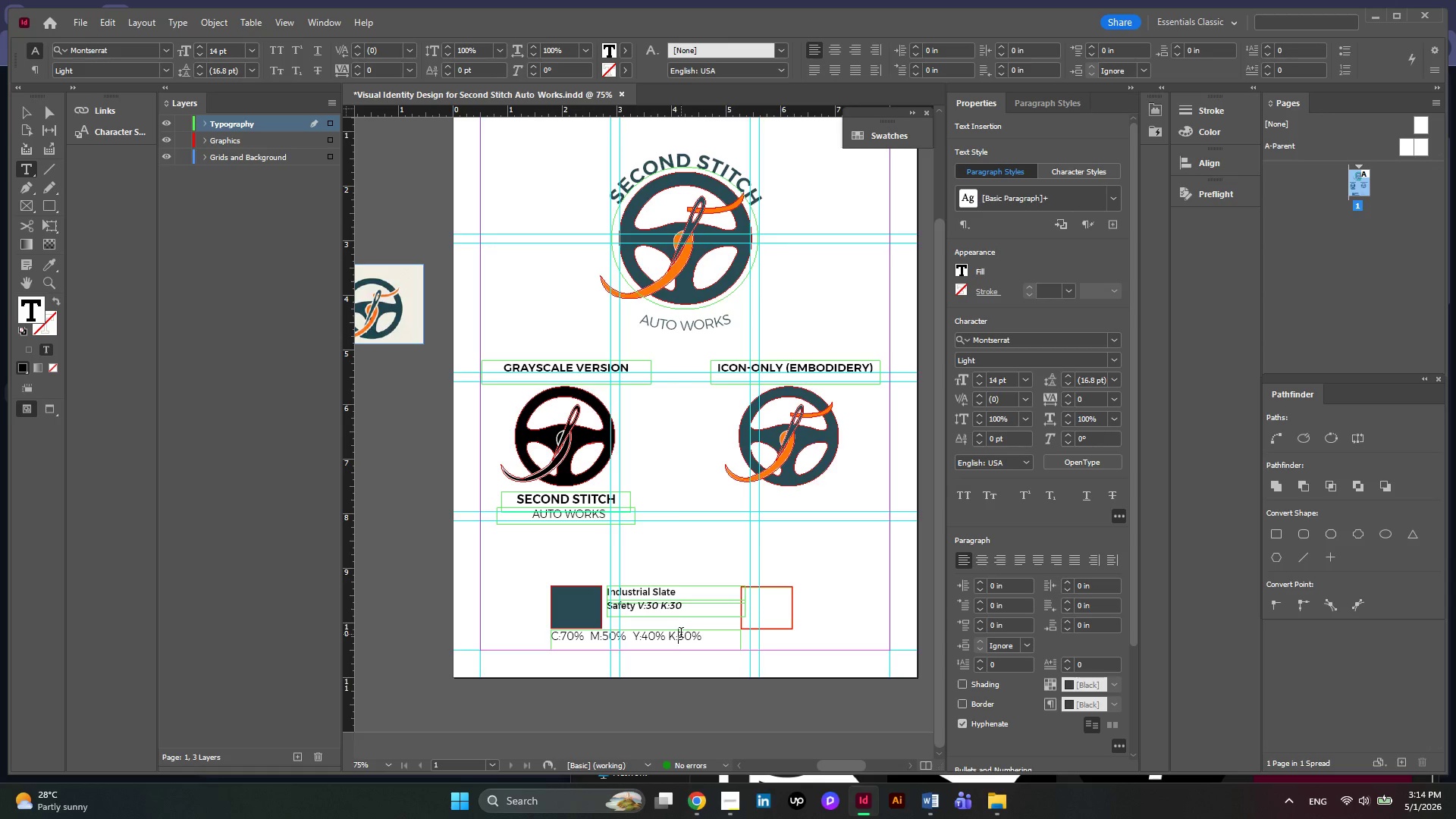 
left_click([634, 636])
 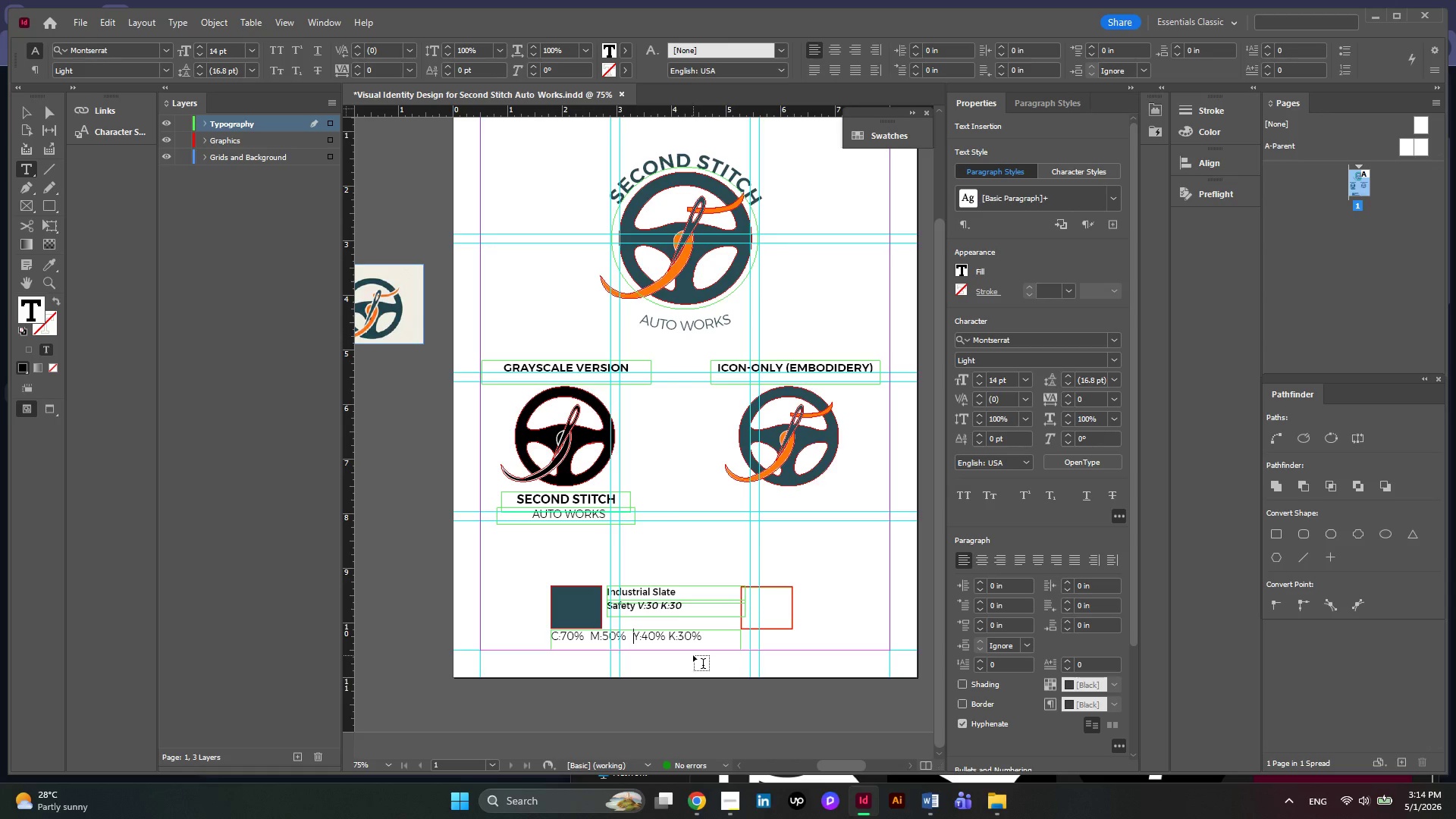 
wait(14.63)
 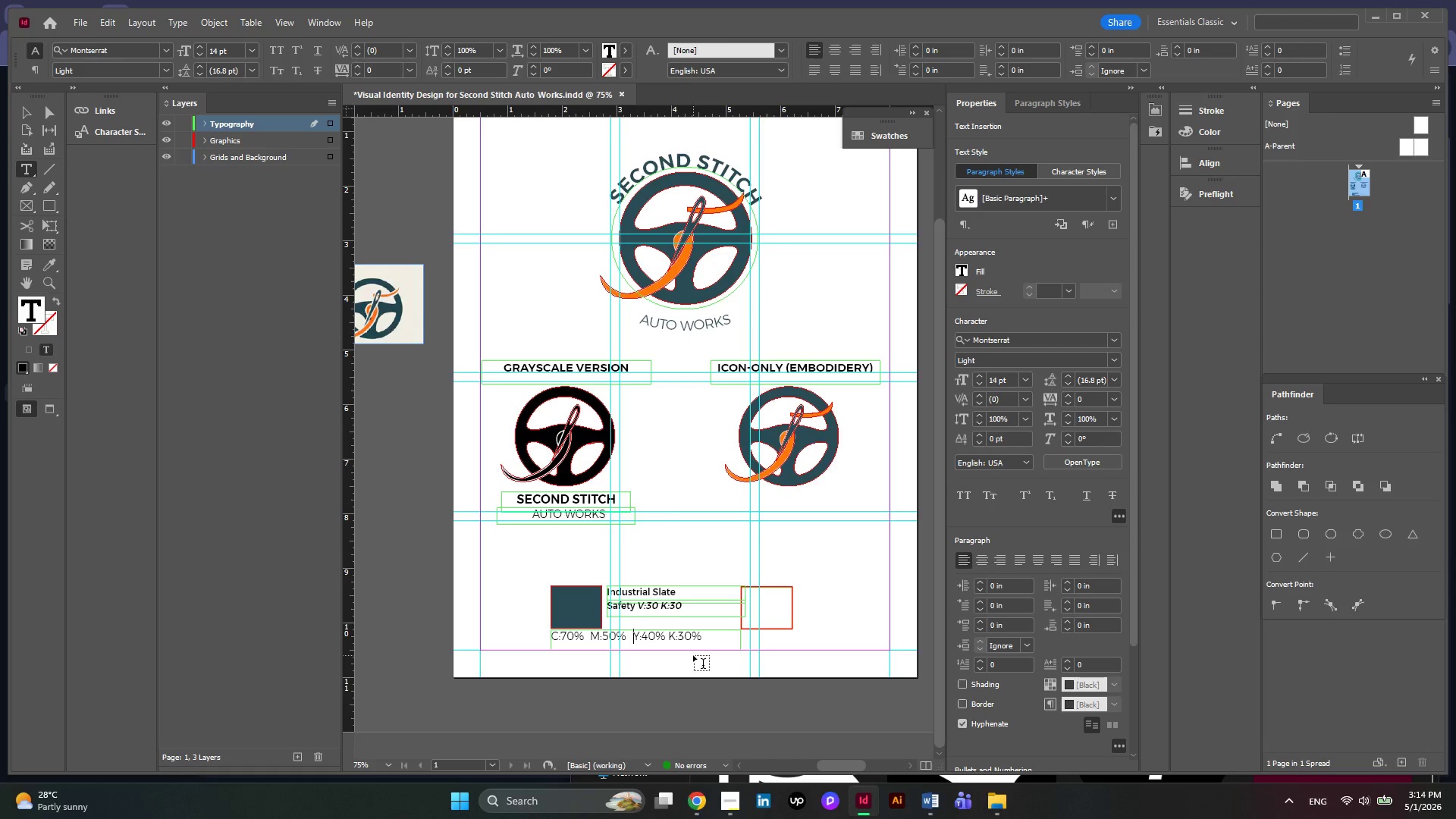 
mouse_move([733, 791])
 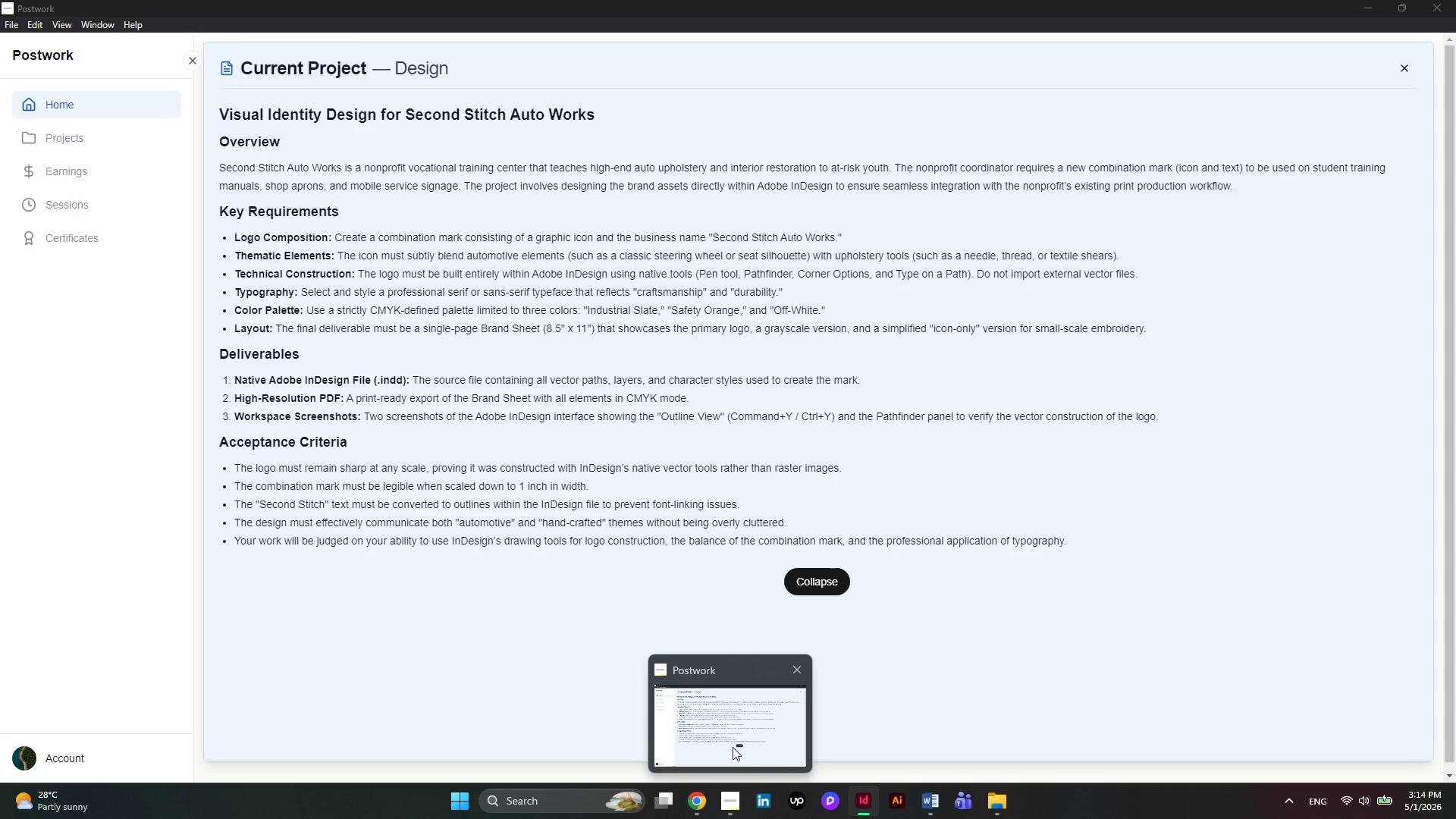 
left_click([733, 747])